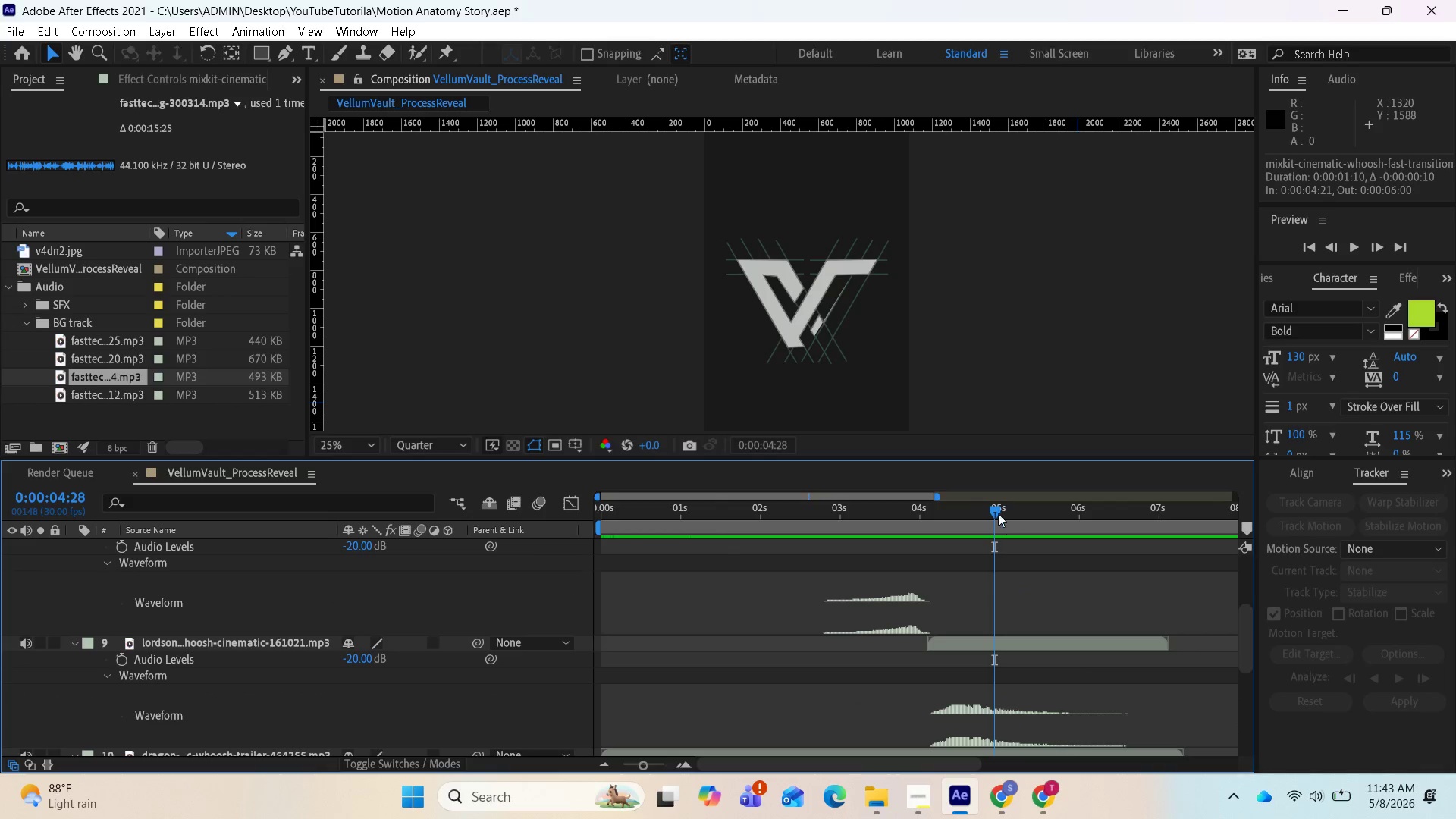 
left_click_drag(start_coordinate=[994, 507], to_coordinate=[869, 498])
 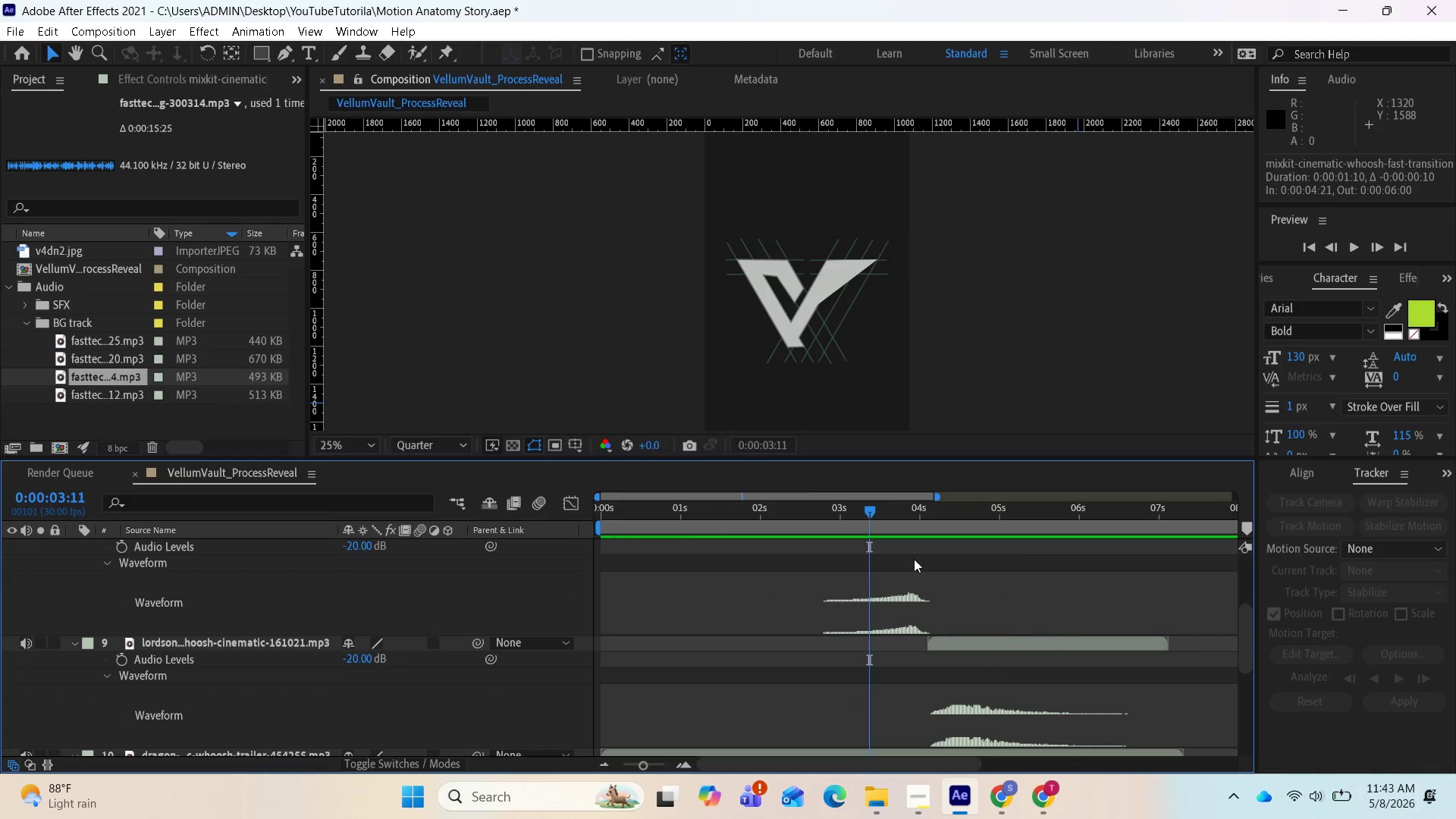 
key(Space)
 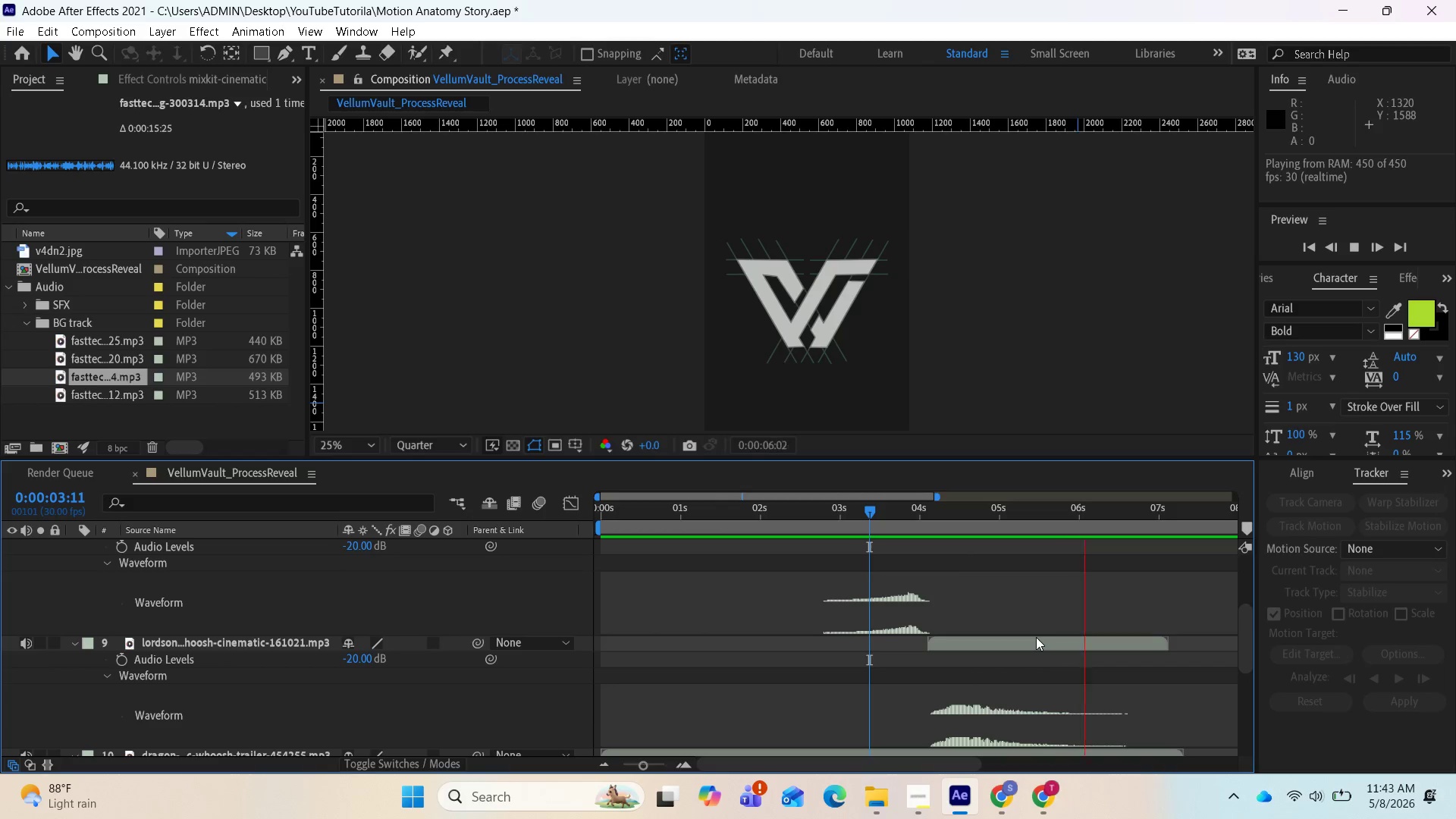 
key(Space)
 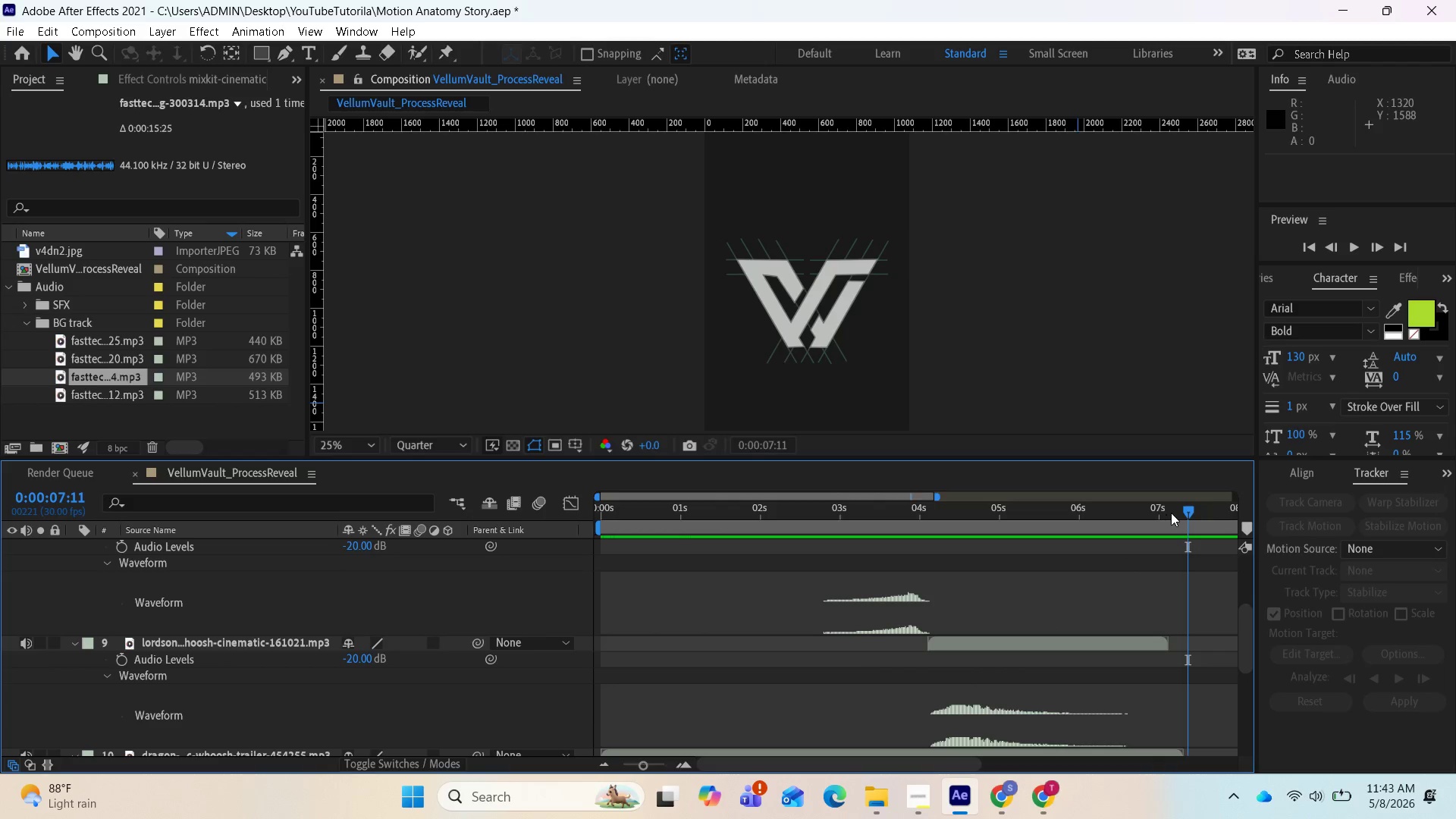 
left_click_drag(start_coordinate=[1190, 507], to_coordinate=[545, 447])
 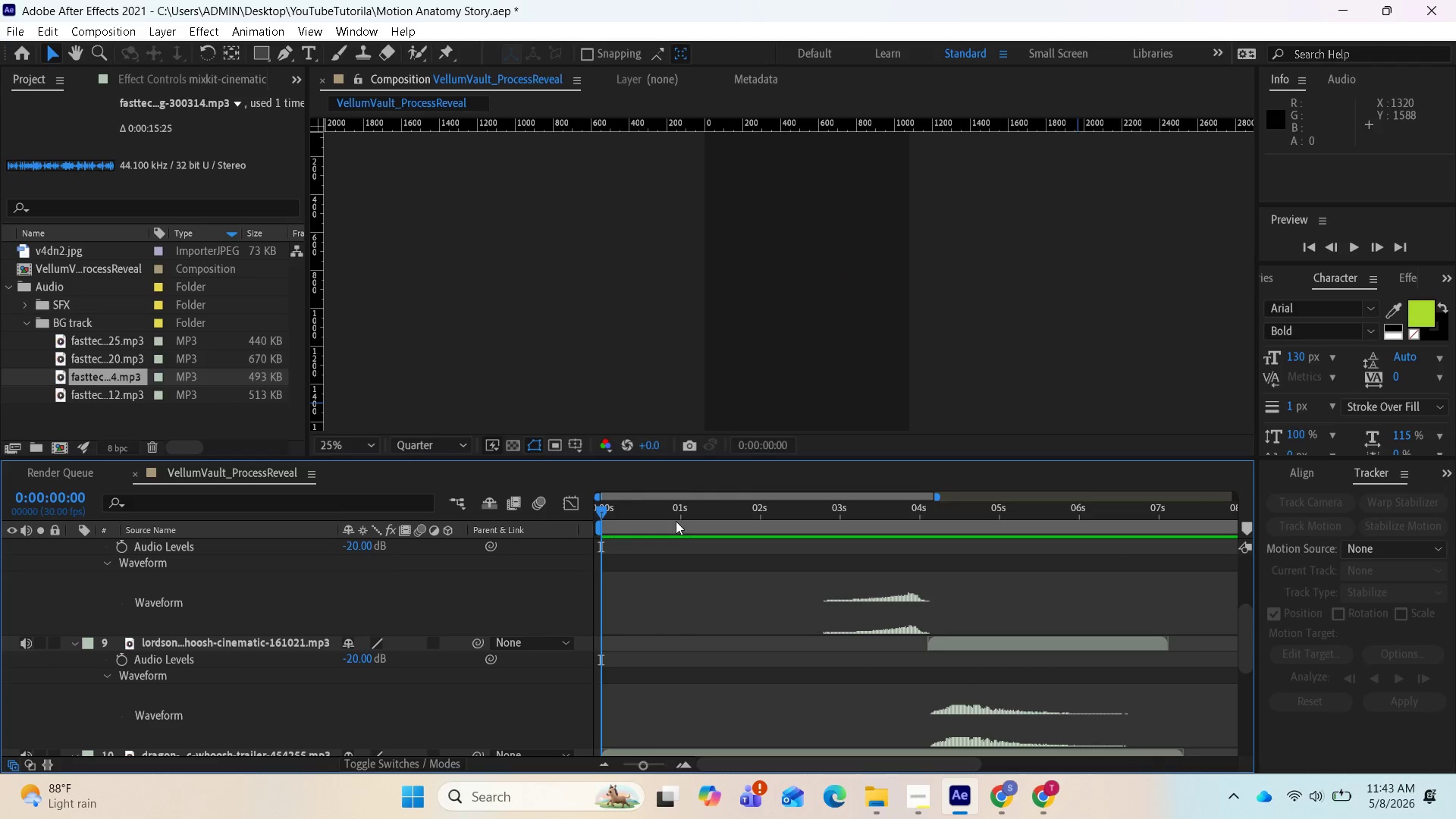 
key(Space)
 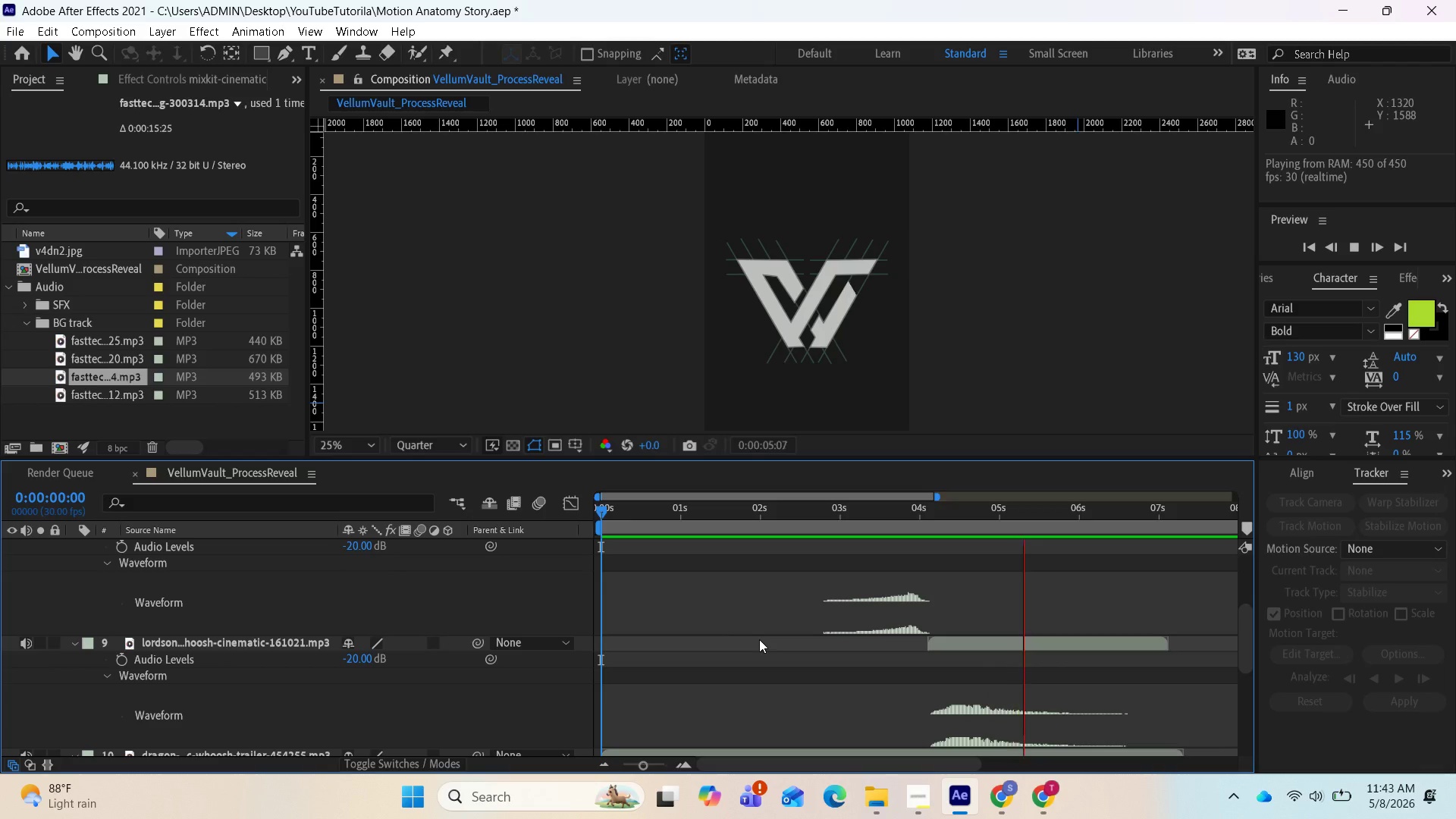 
wait(7.55)
 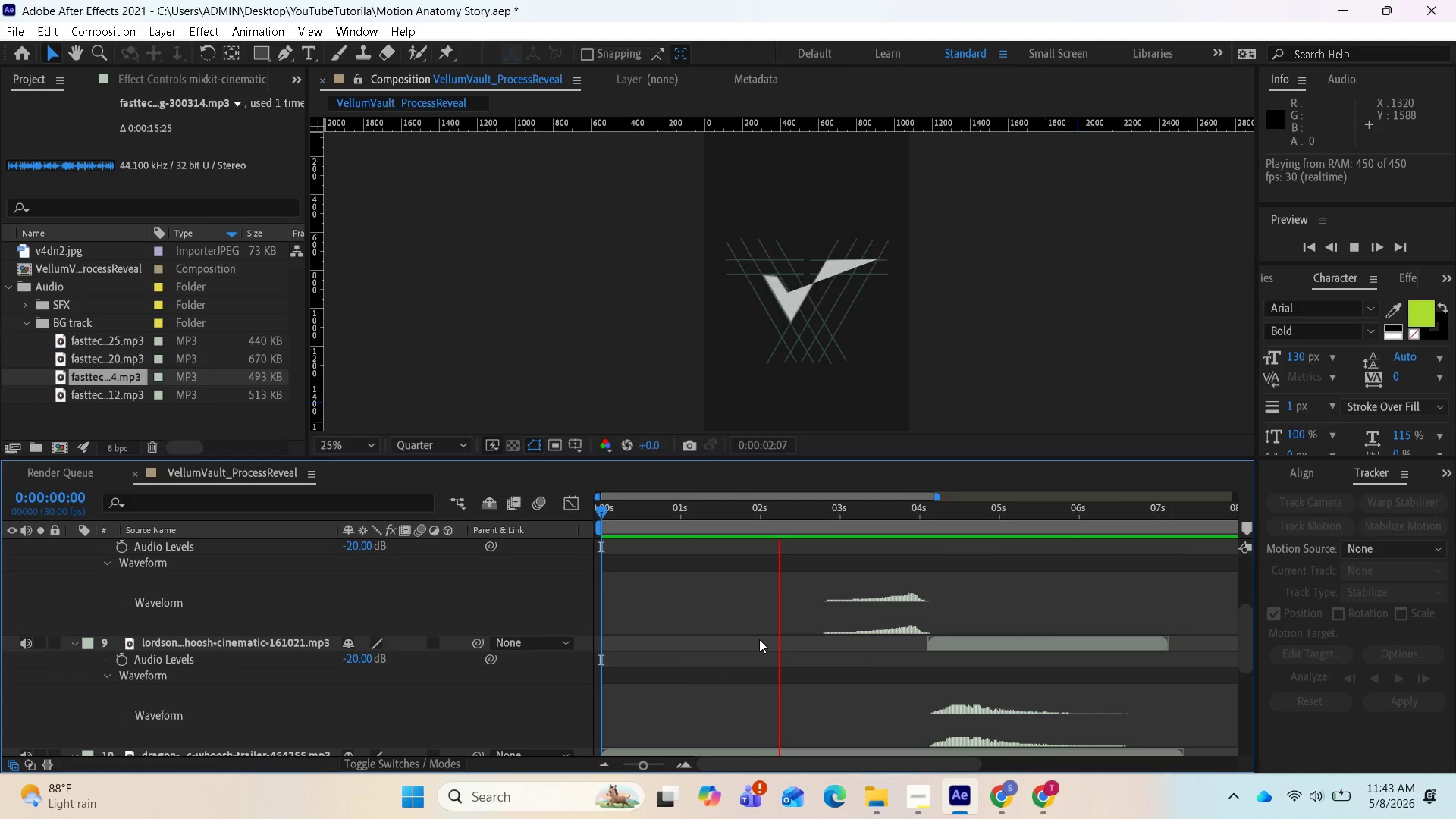 
key(Space)
 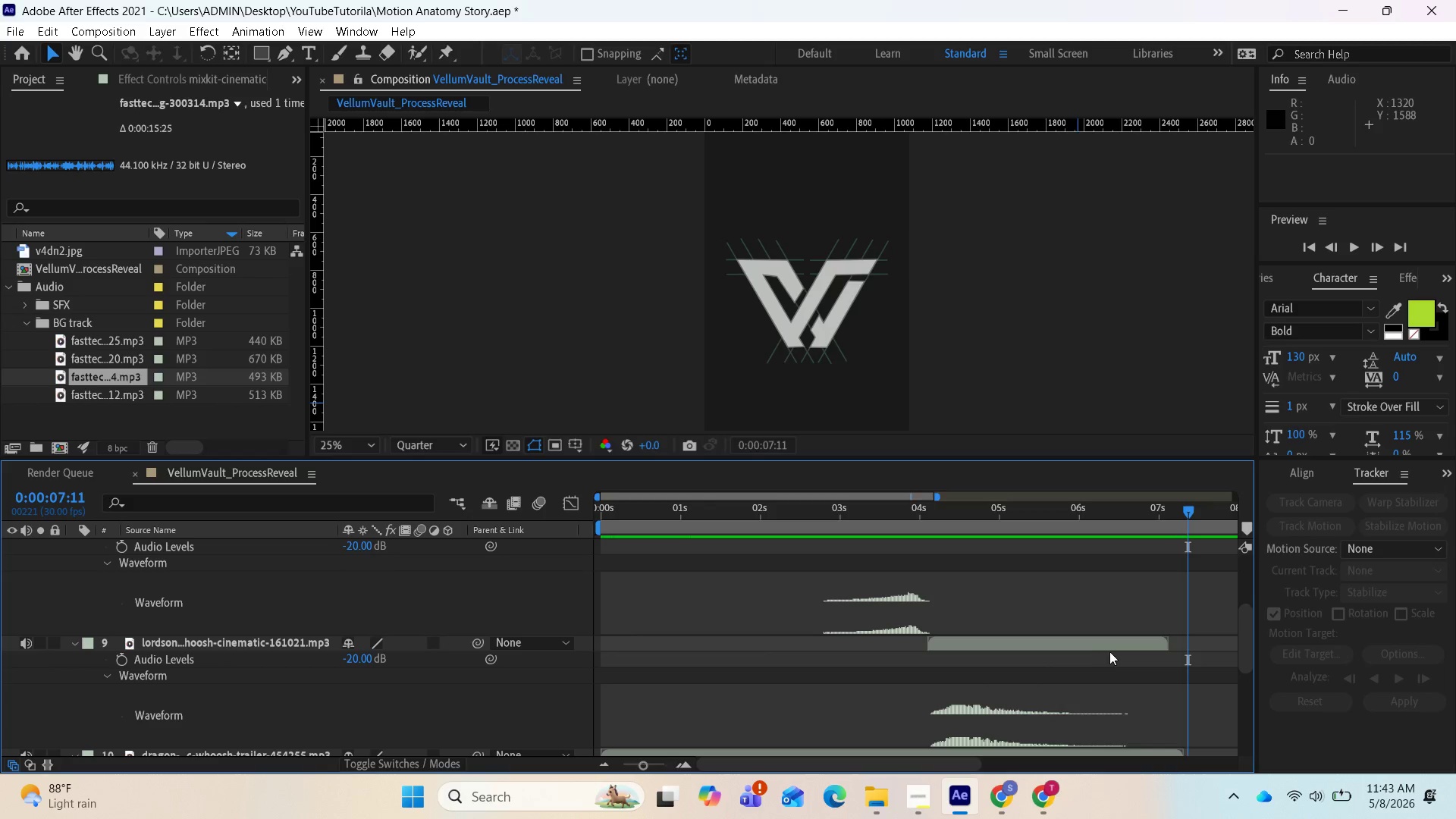 
scroll: coordinate [1152, 641], scroll_direction: up, amount: 6.0
 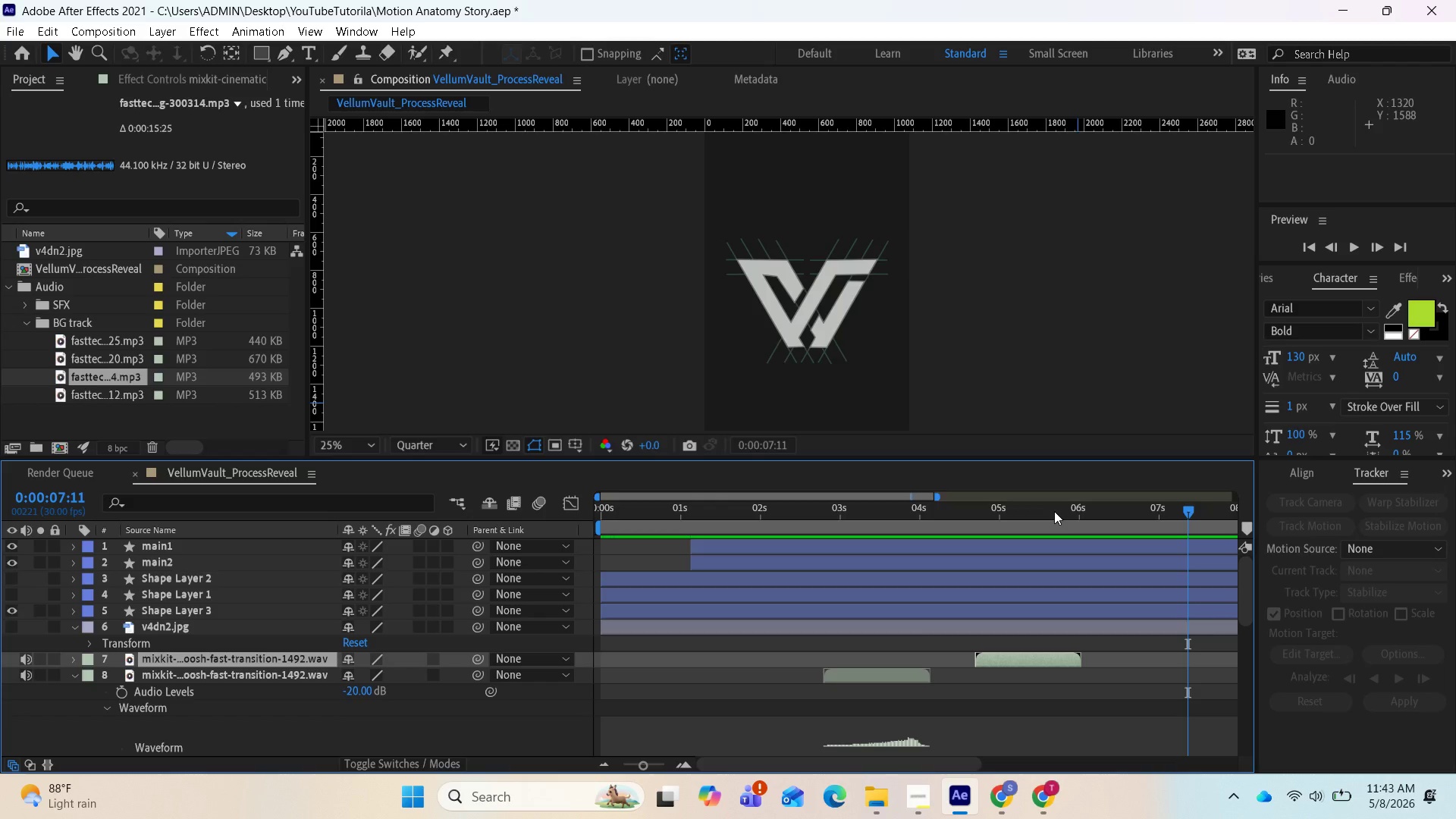 
wait(14.3)
 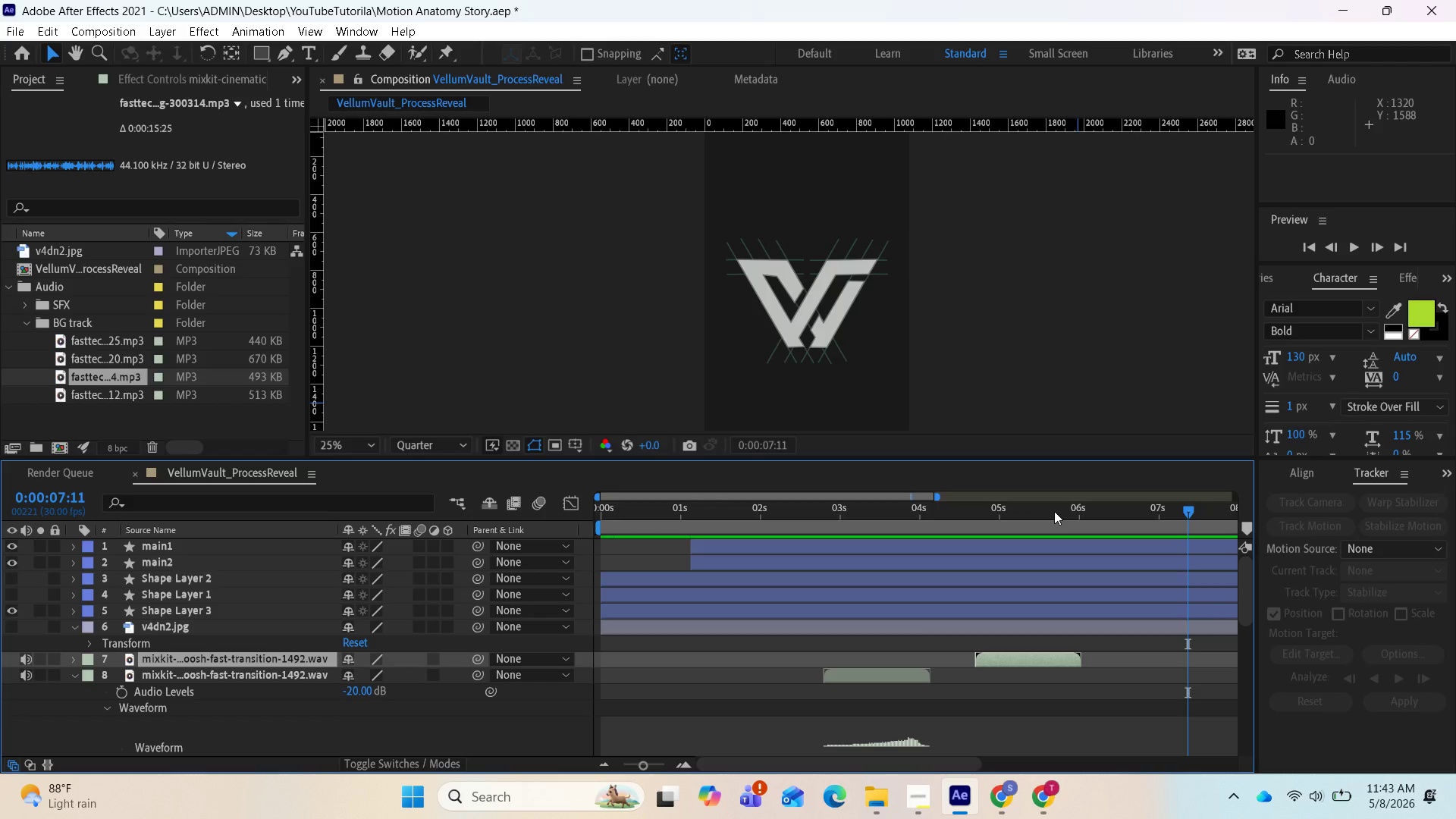 
scroll: coordinate [755, 381], scroll_direction: down, amount: 1.0
 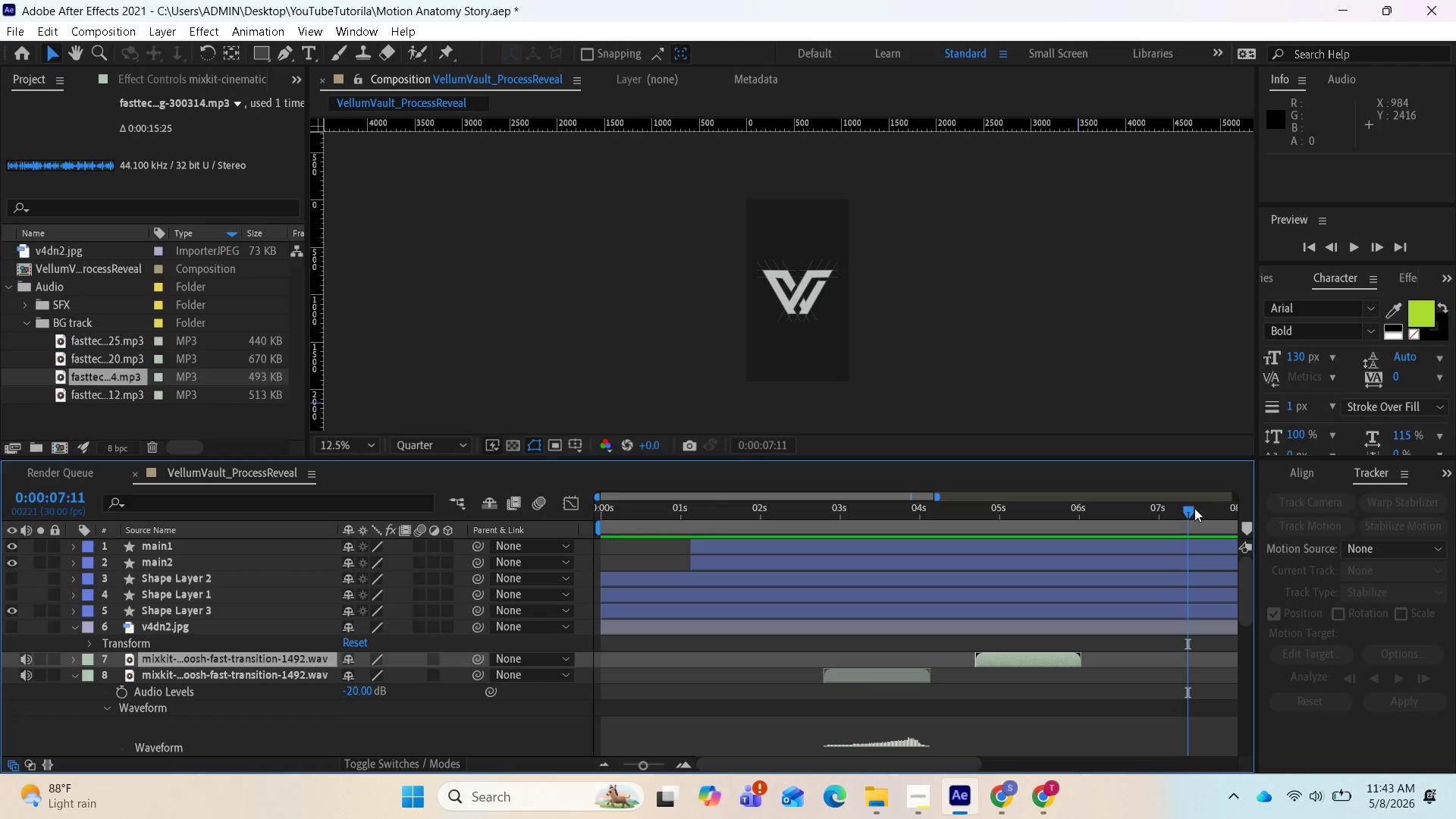 
left_click_drag(start_coordinate=[1184, 502], to_coordinate=[573, 490])
 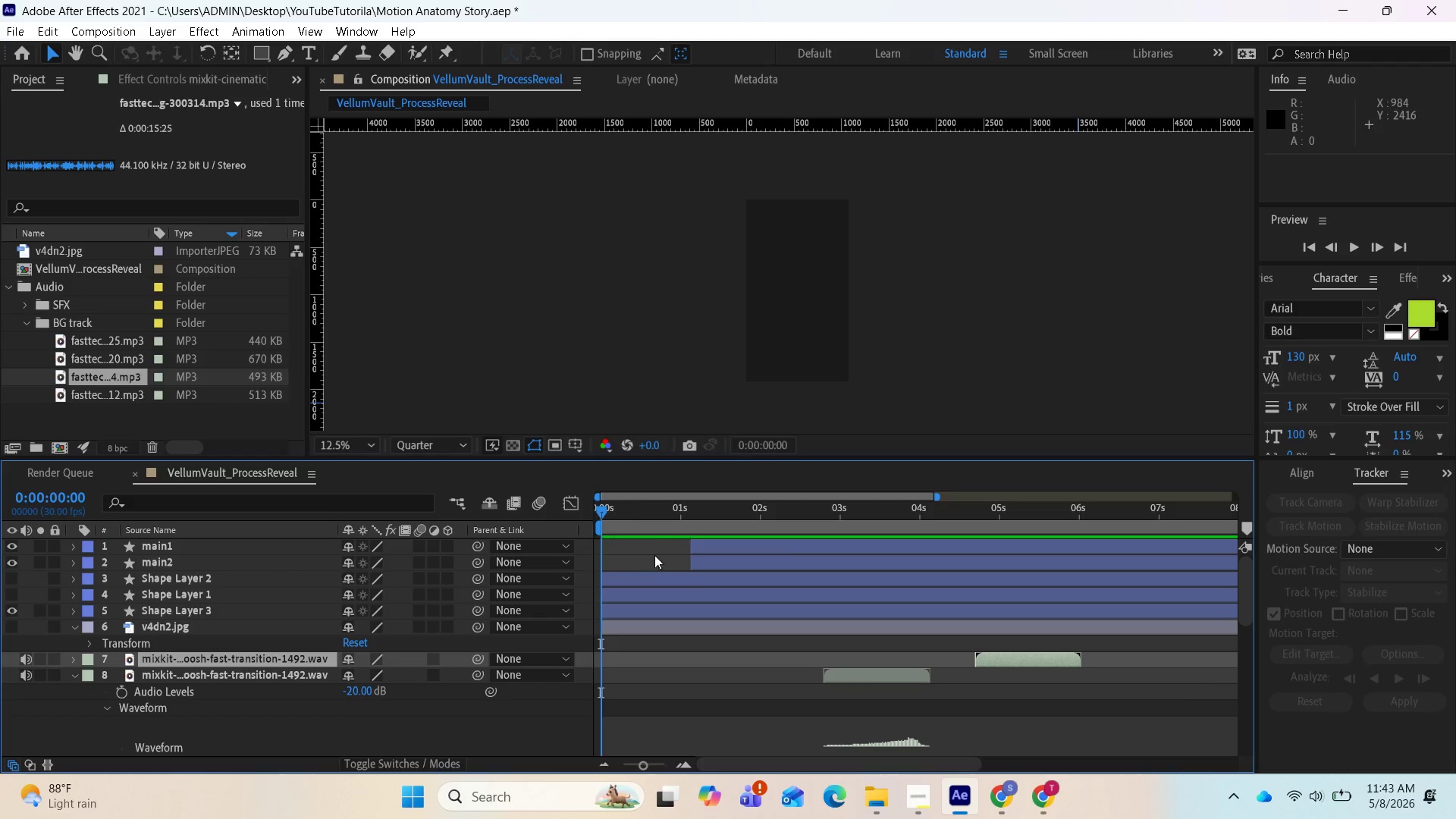 
key(Space)
 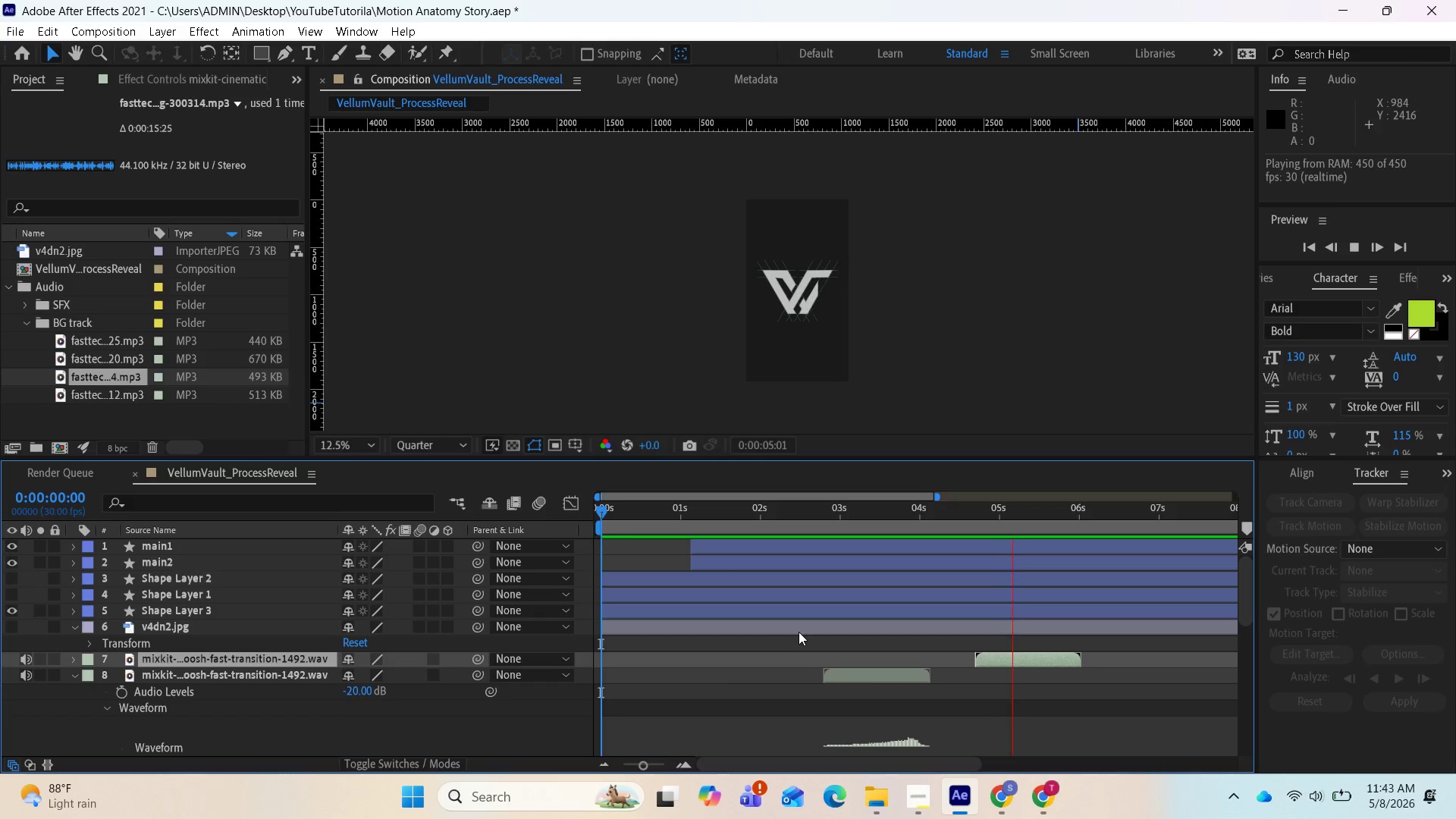 
wait(7.42)
 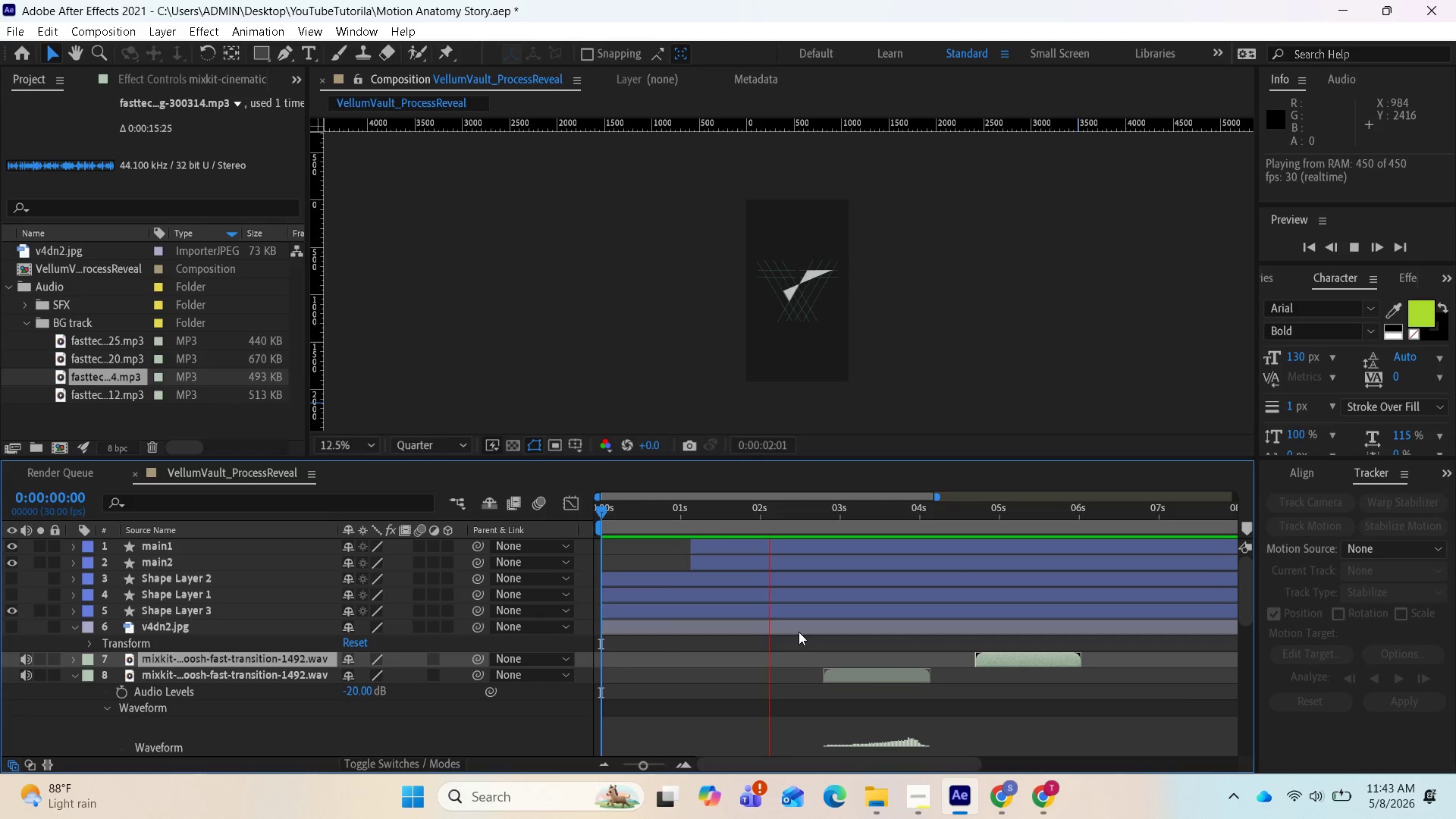 
key(Space)
 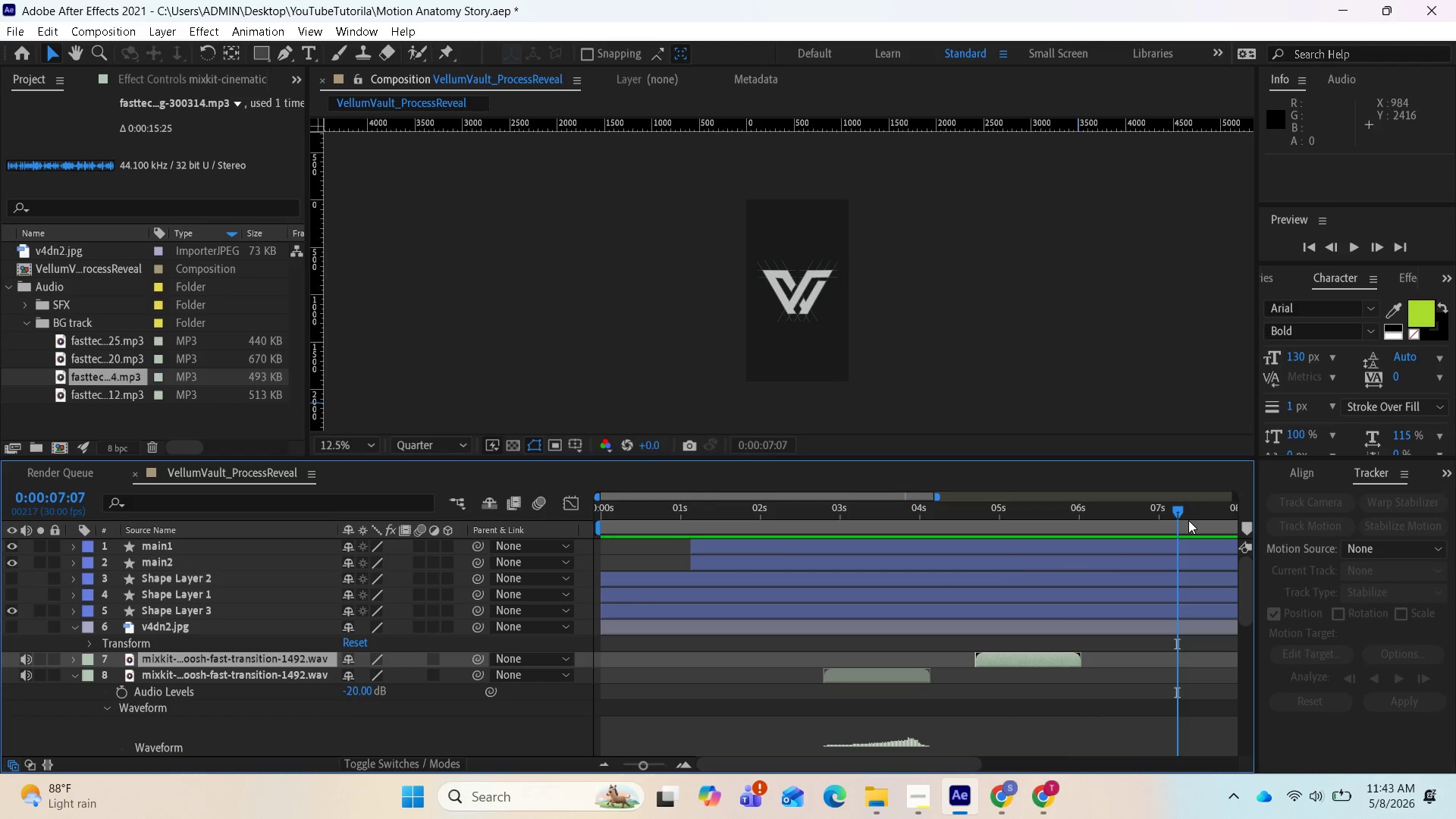 
left_click_drag(start_coordinate=[1176, 513], to_coordinate=[498, 502])
 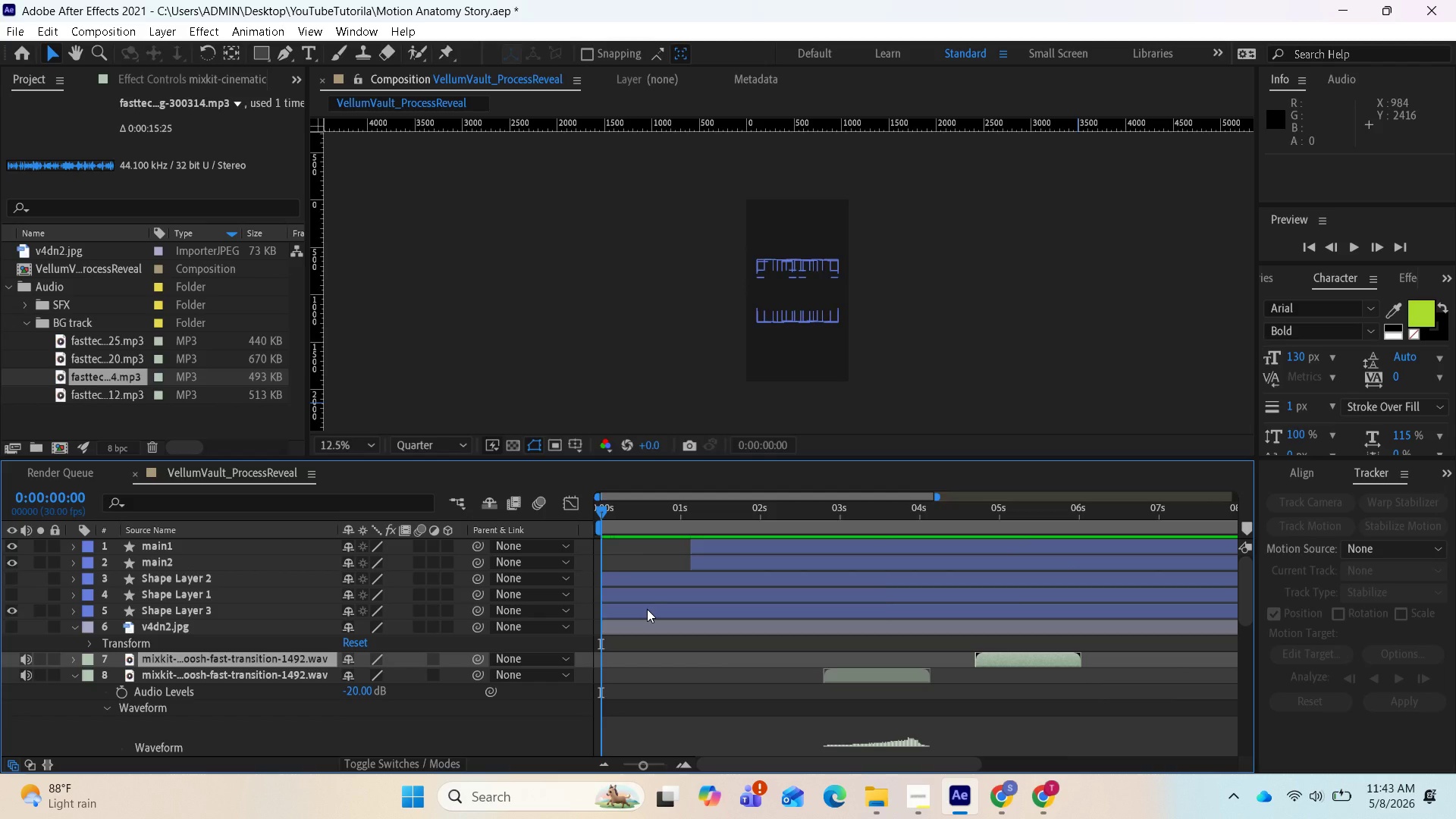 
key(Space)
 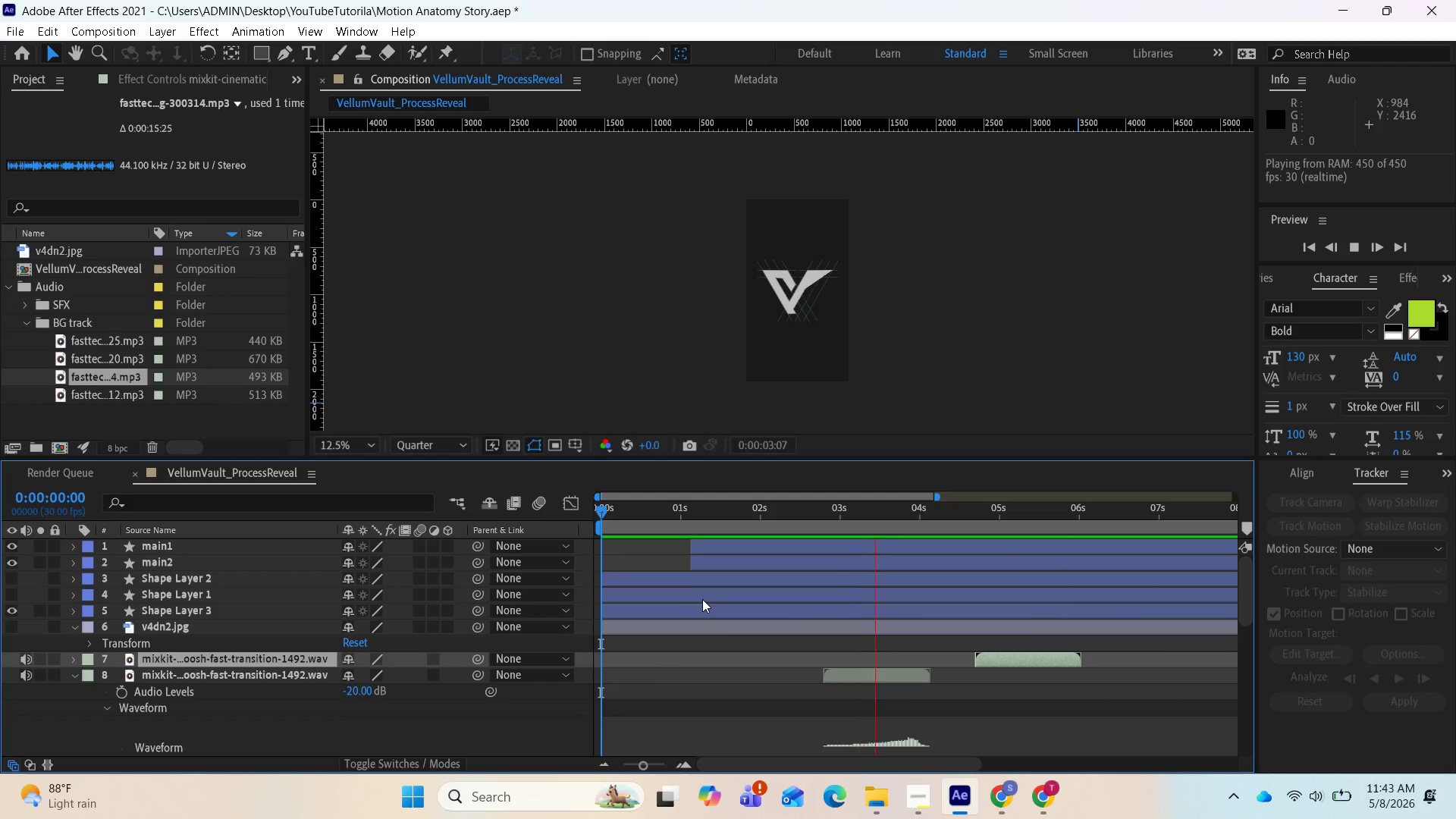 
wait(5.02)
 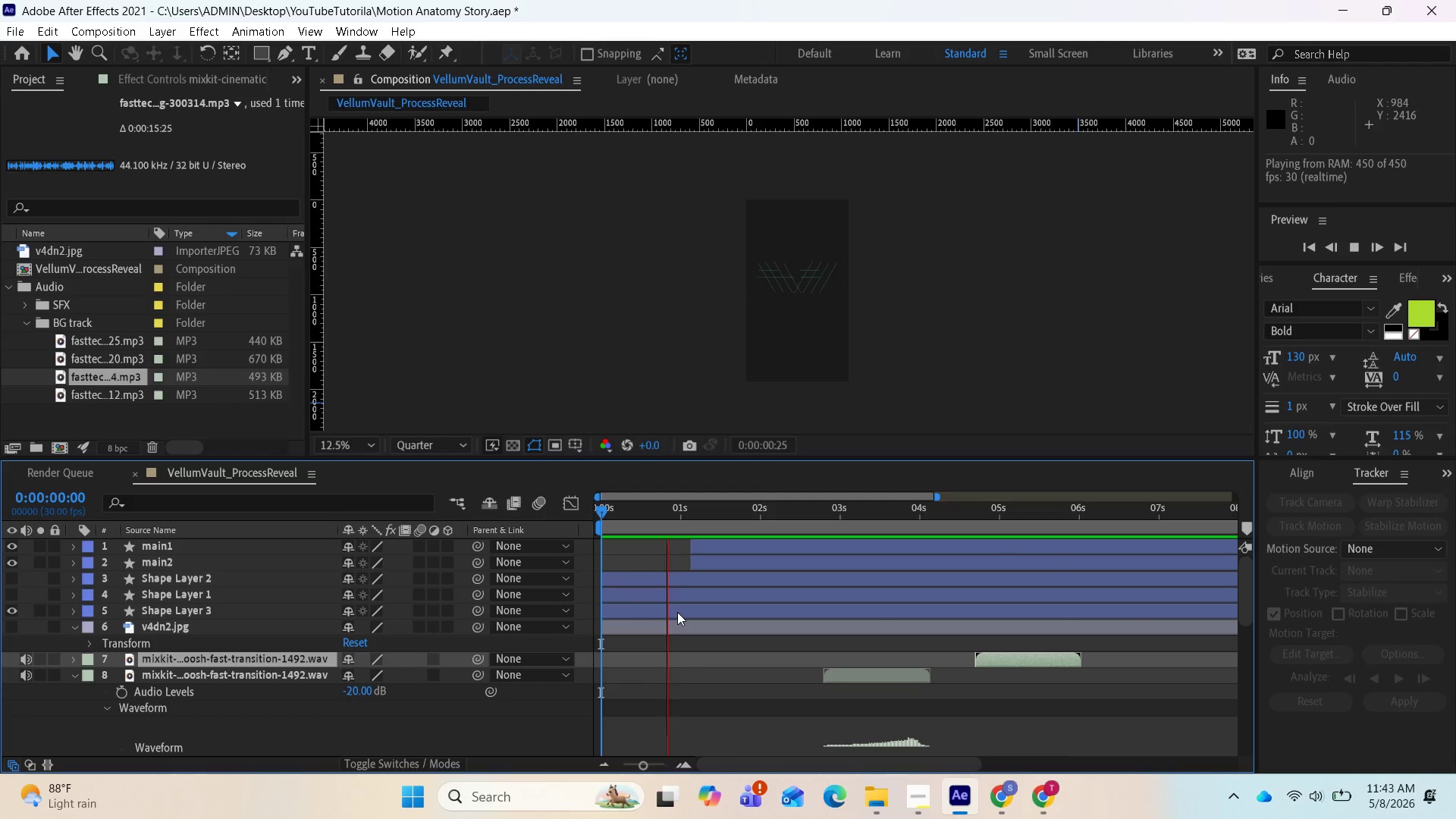 
key(Space)
 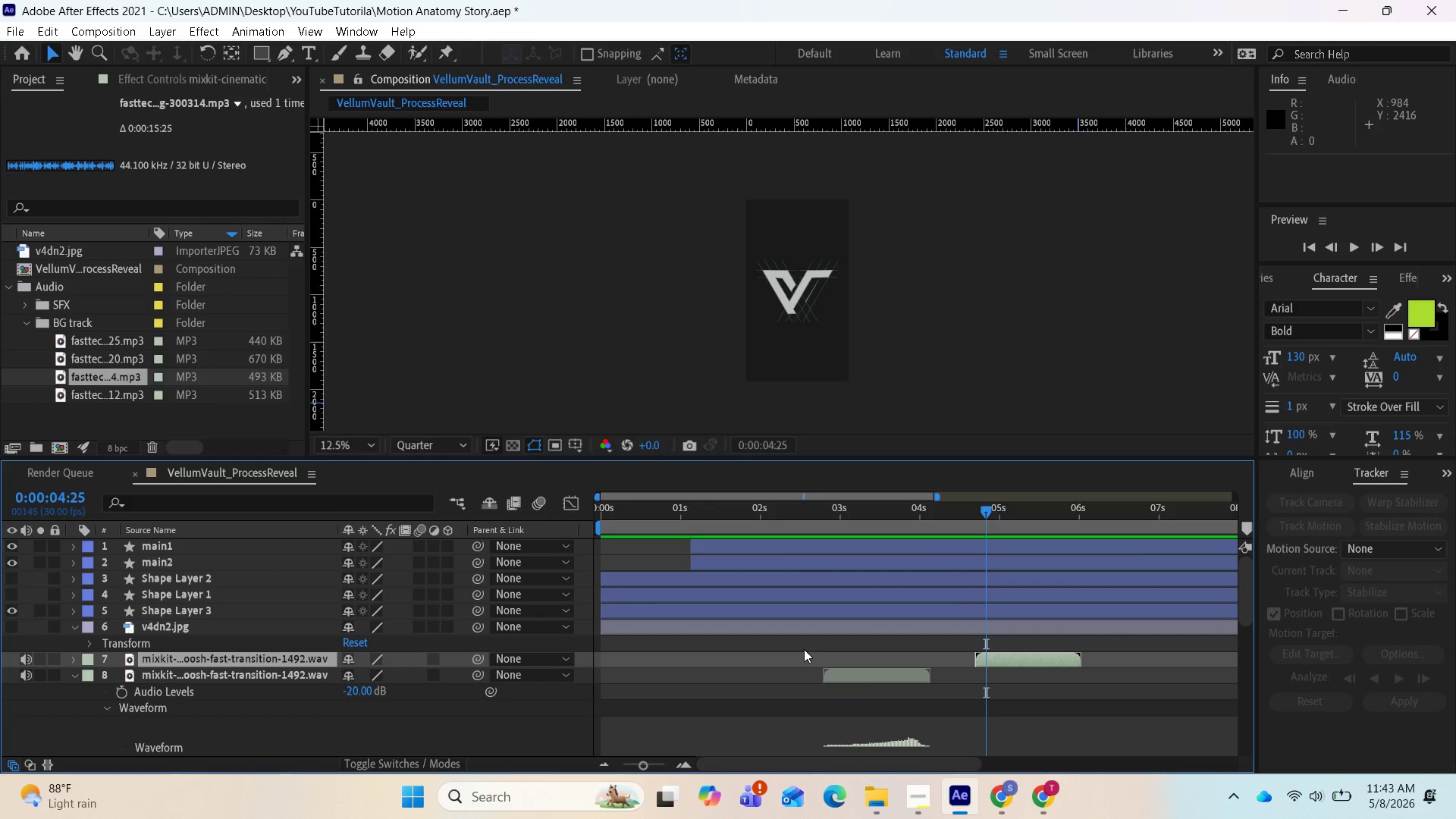 
scroll: coordinate [821, 645], scroll_direction: up, amount: 3.0
 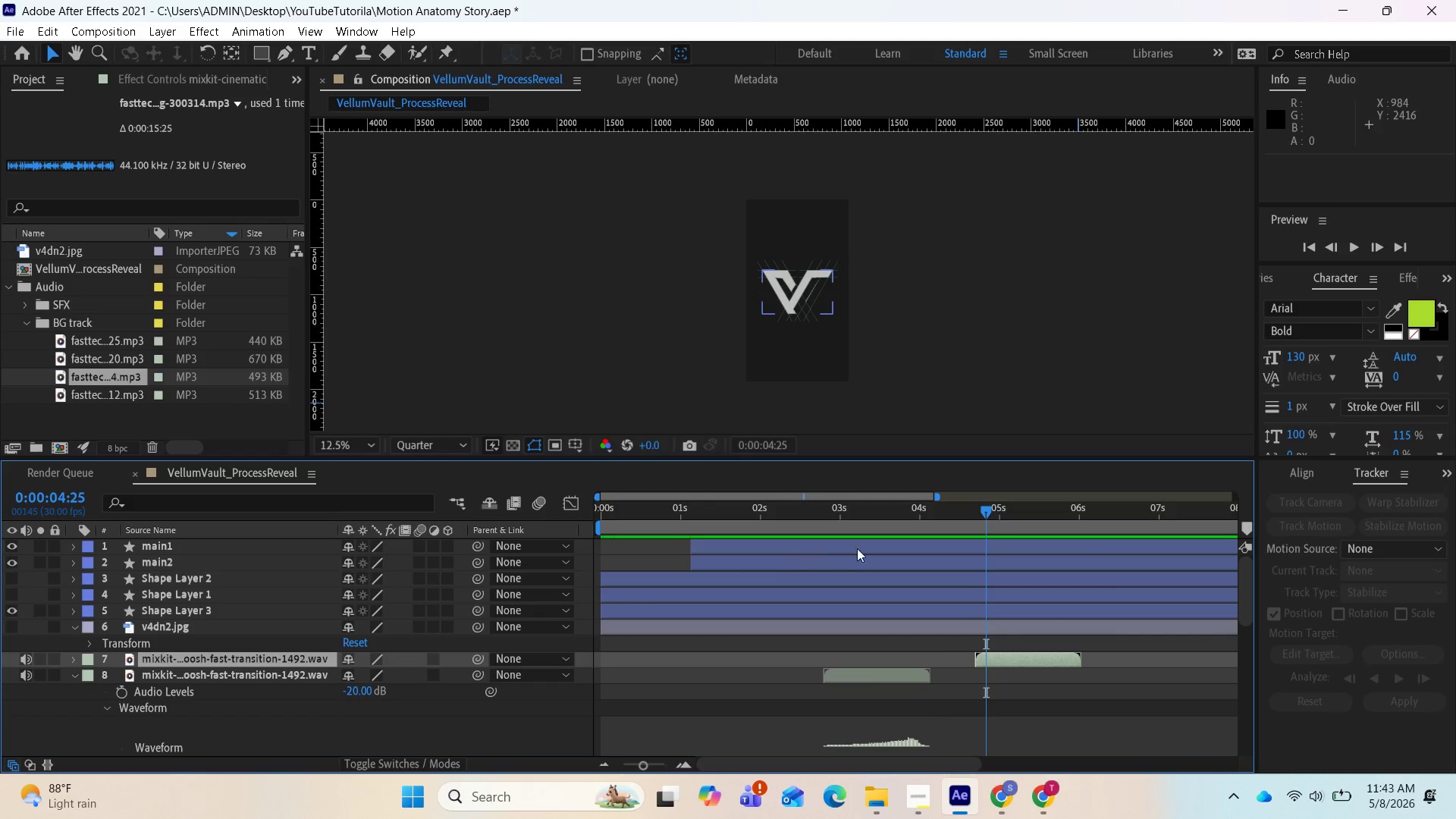 
left_click_drag(start_coordinate=[980, 512], to_coordinate=[676, 499])
 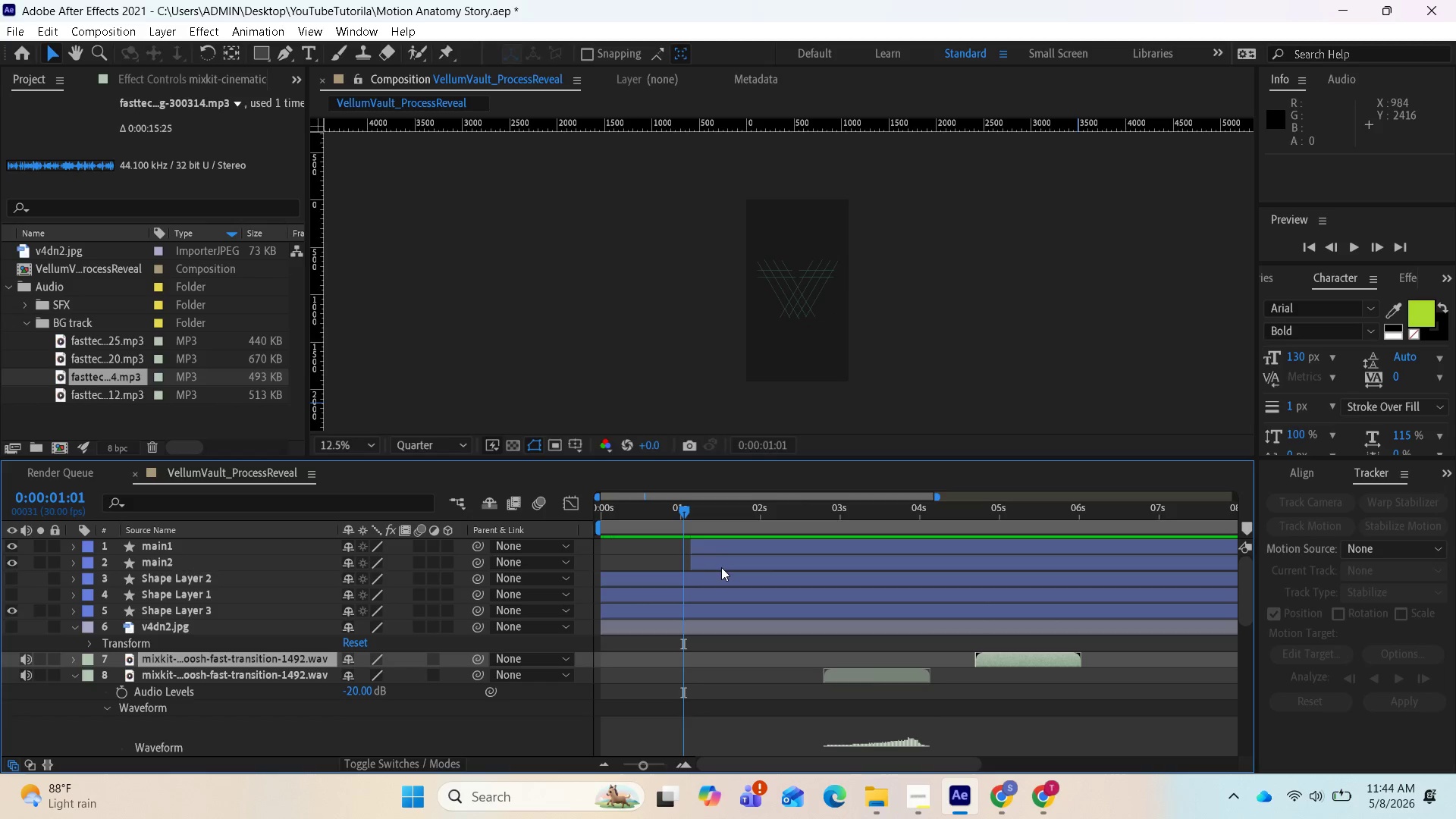 
left_click([721, 567])
 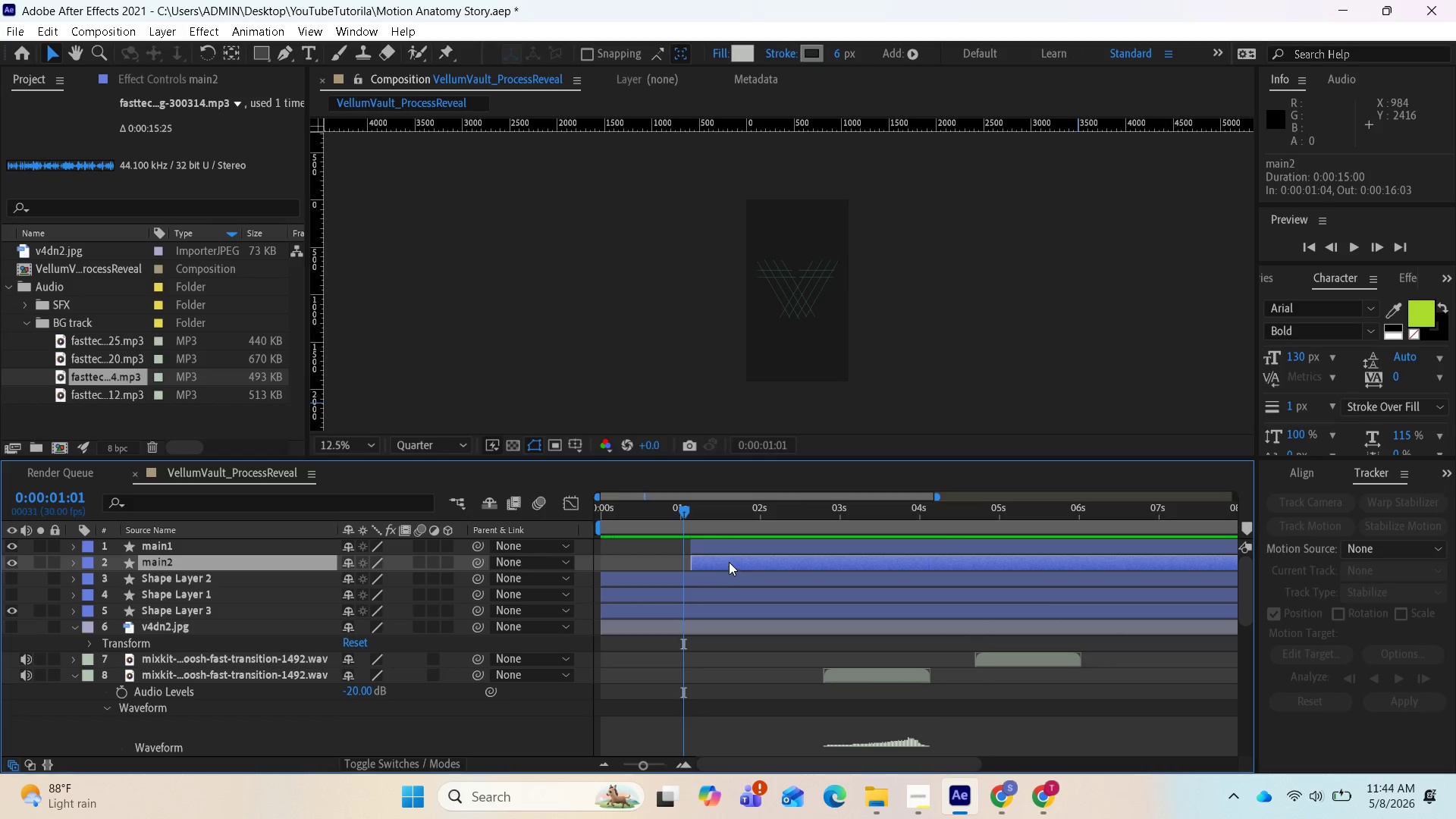 
hold_key(key=ShiftLeft, duration=0.88)
left_click([731, 550])
 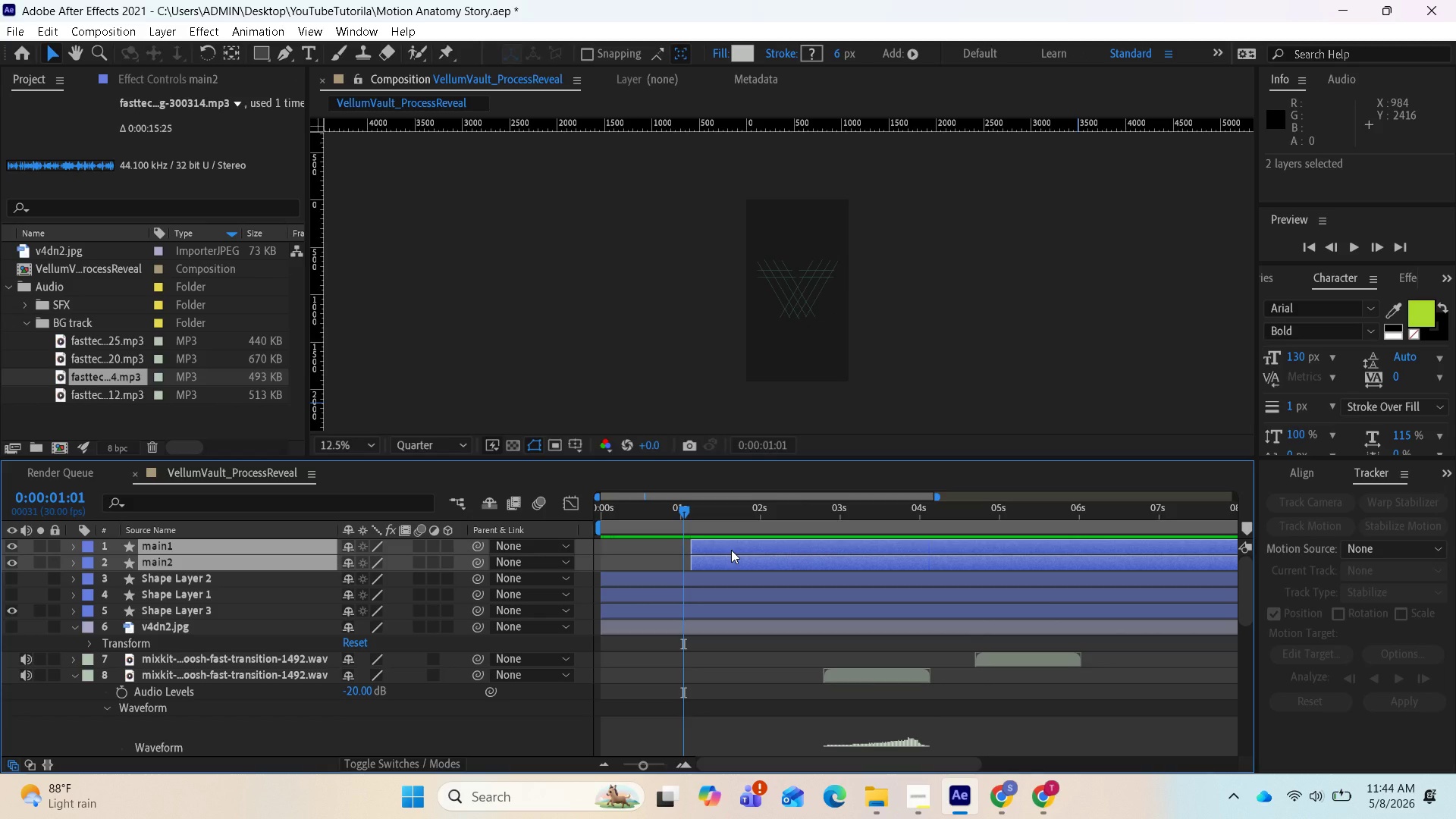 
left_click_drag(start_coordinate=[731, 550], to_coordinate=[722, 549])
 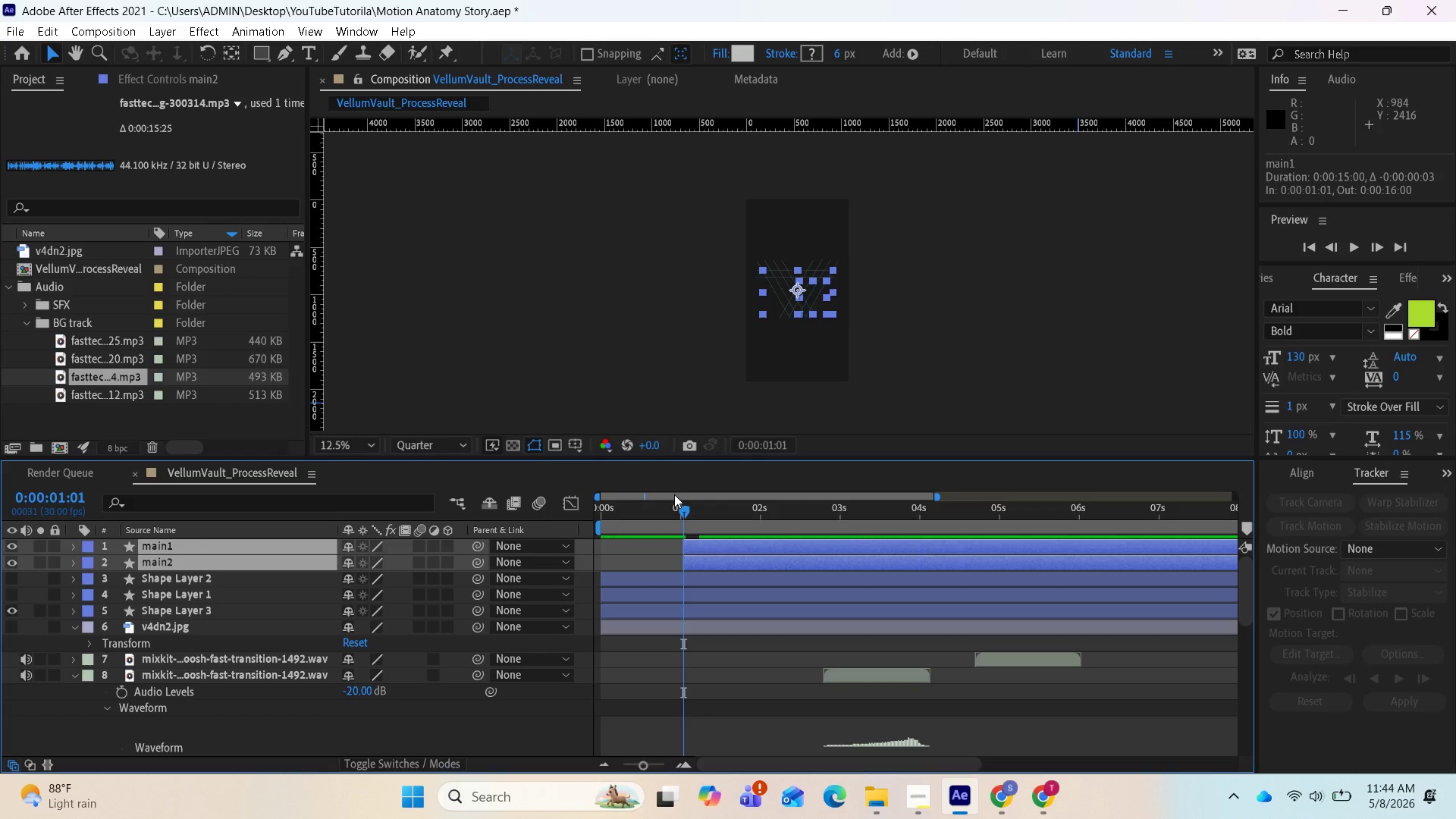 
left_click_drag(start_coordinate=[685, 508], to_coordinate=[680, 523])
 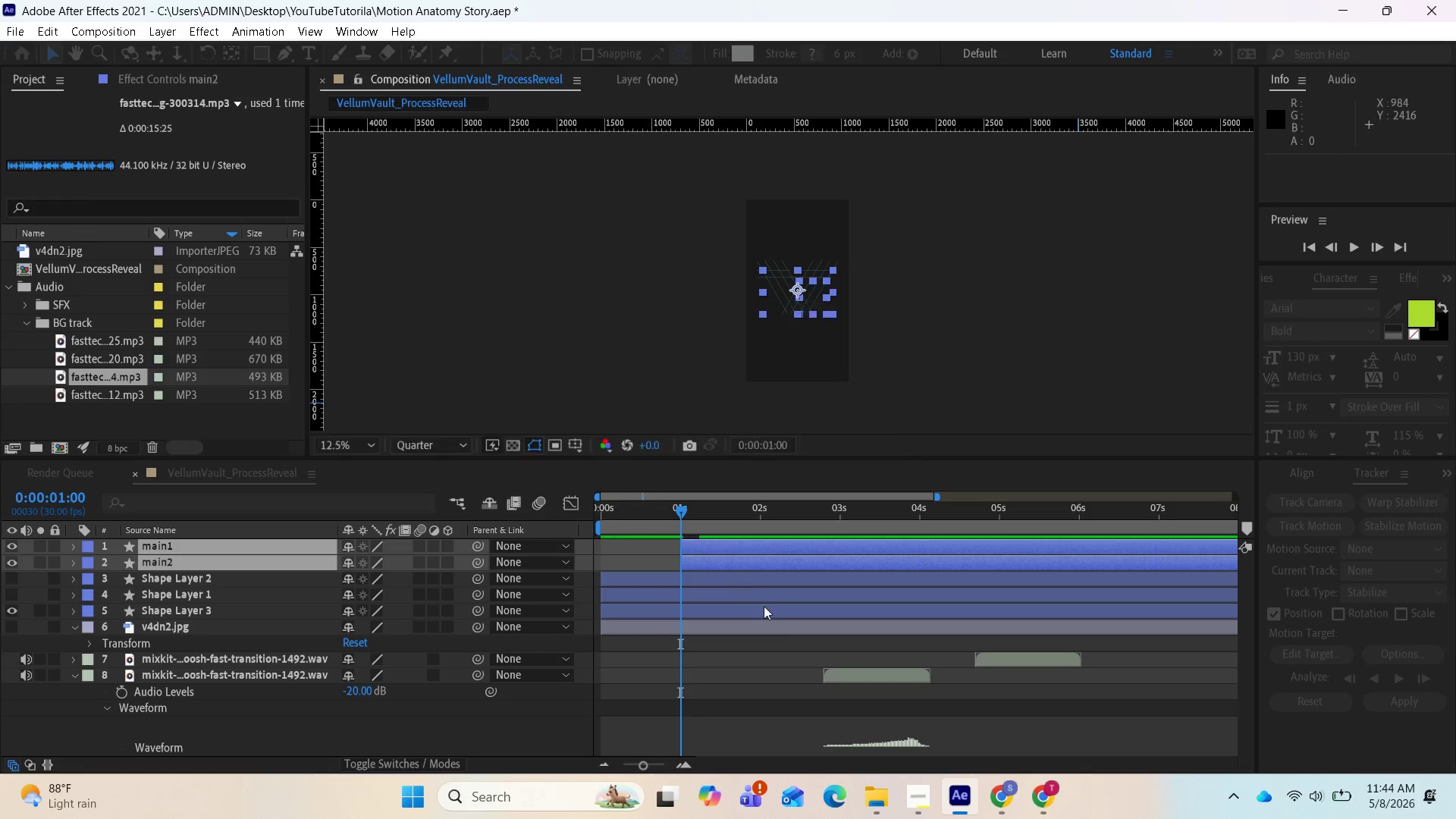 
key(Space)
 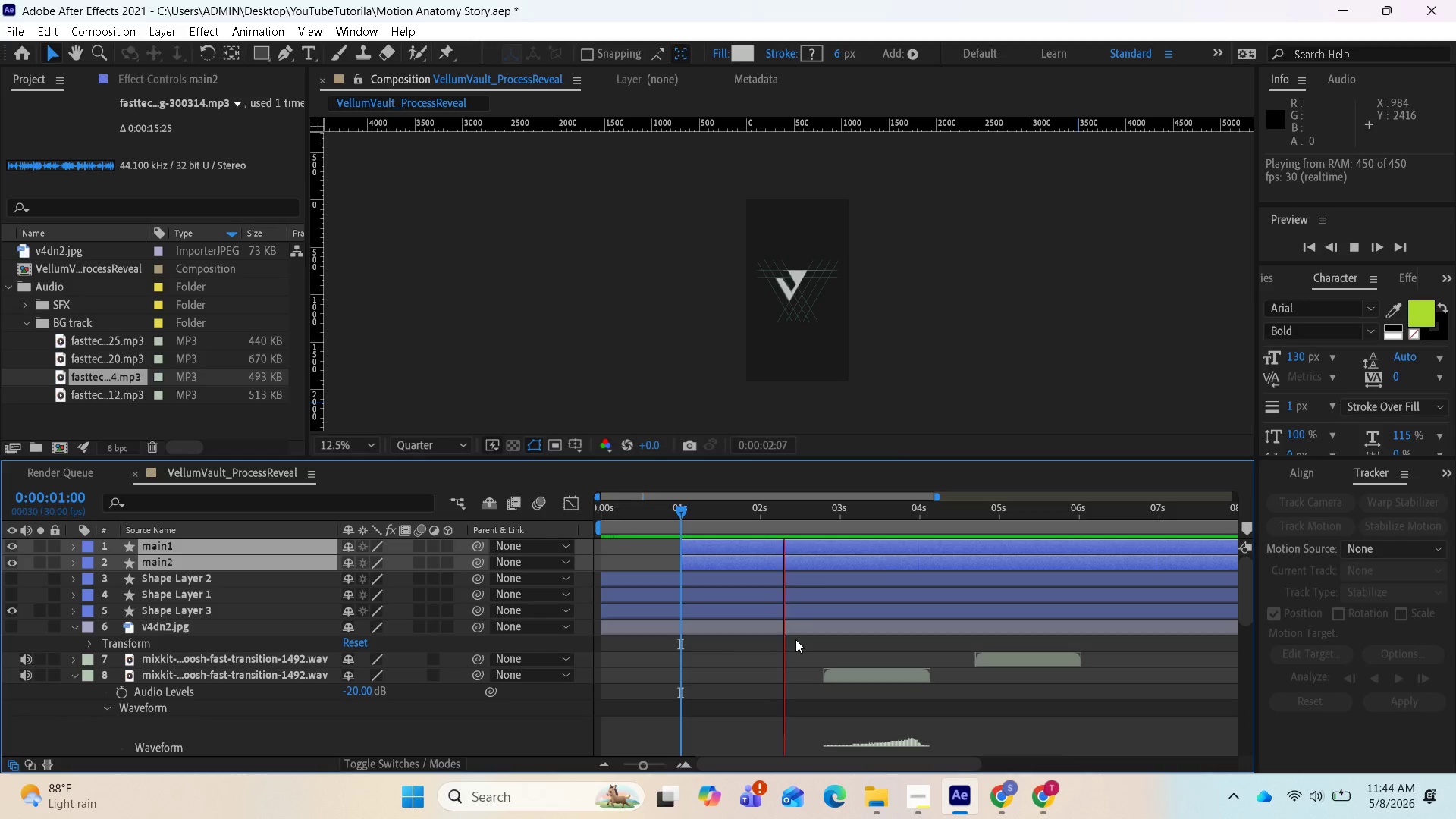 
key(Space)
 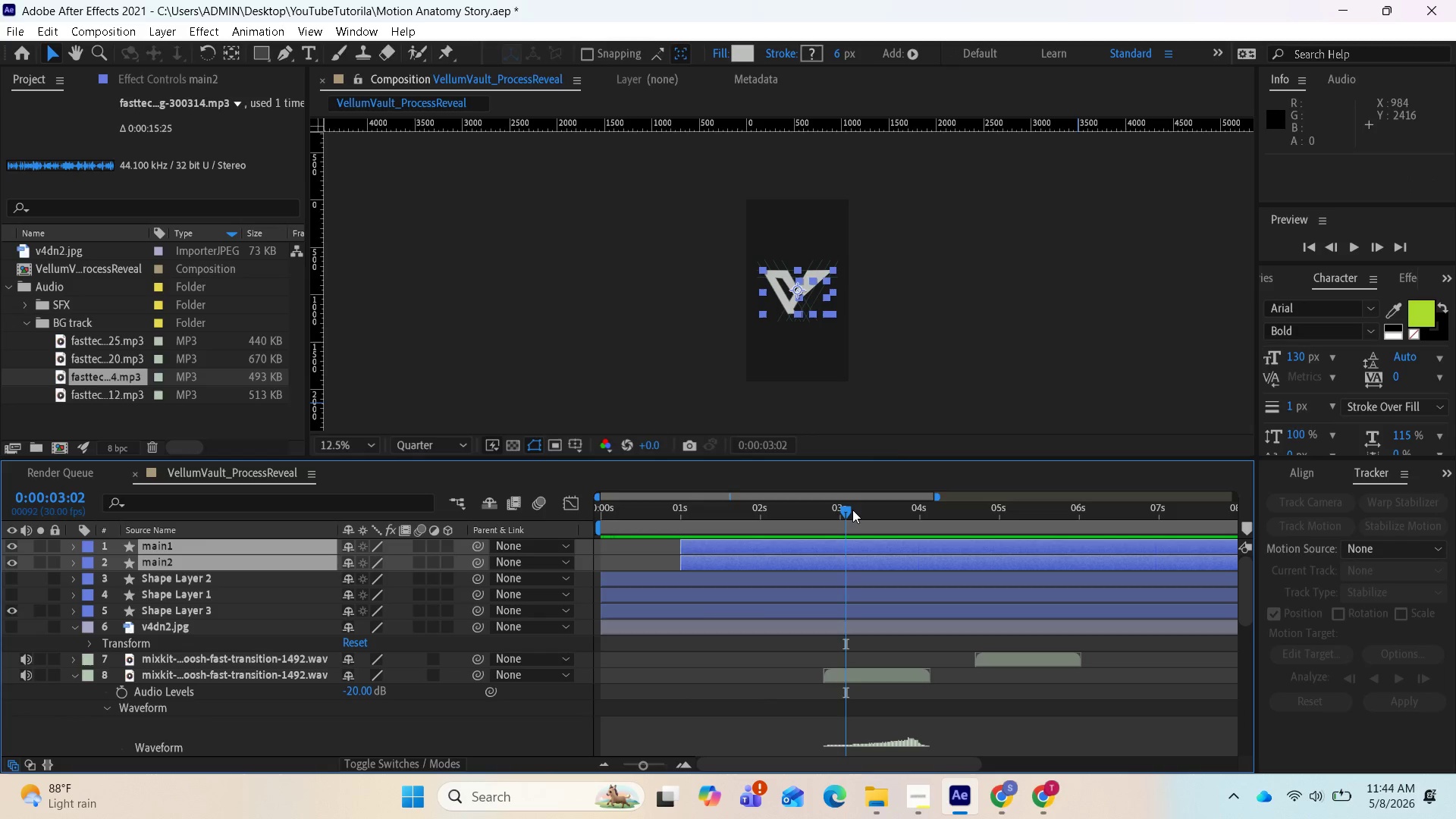 
left_click_drag(start_coordinate=[852, 510], to_coordinate=[631, 526])
 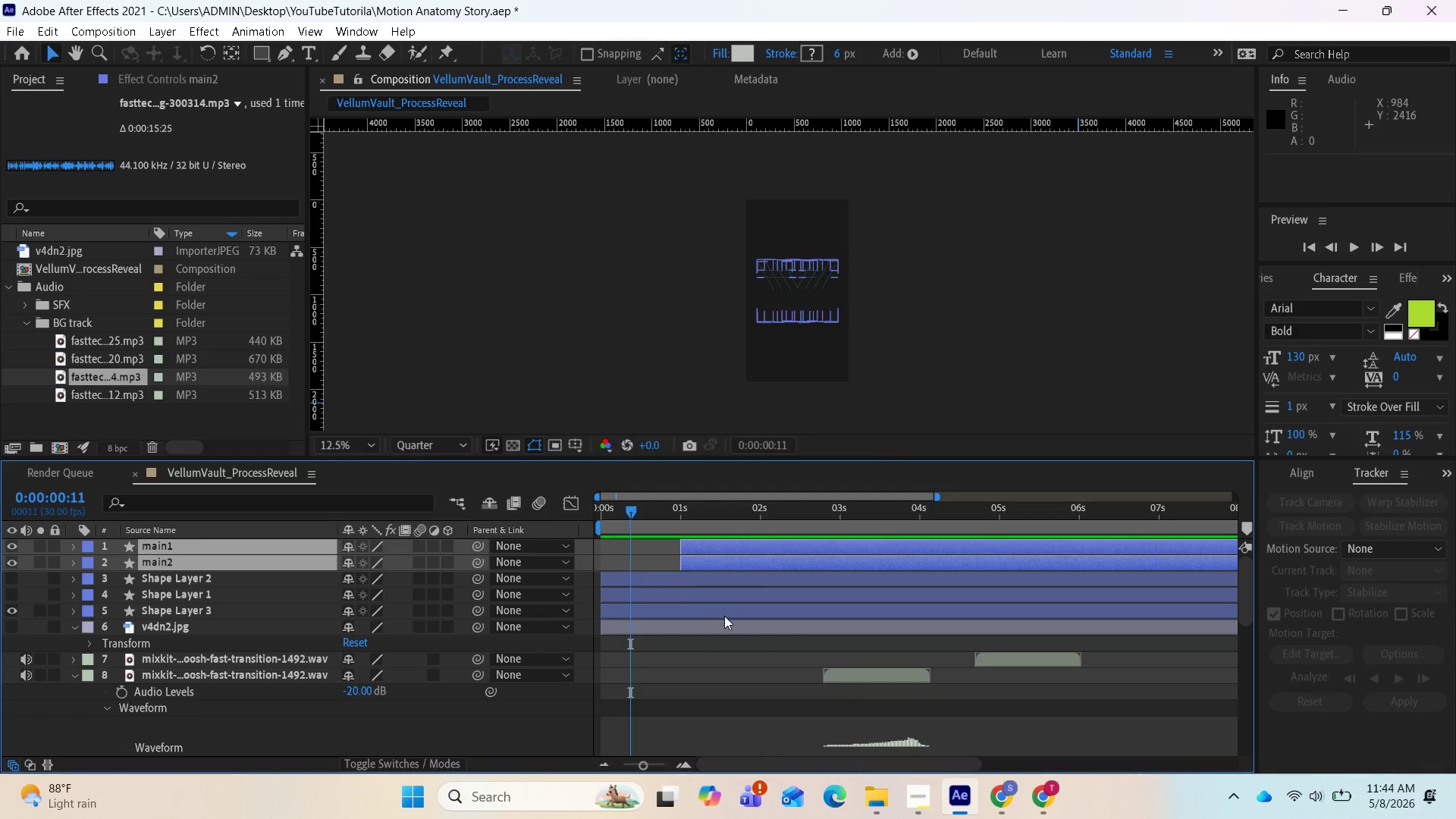 
key(Space)
 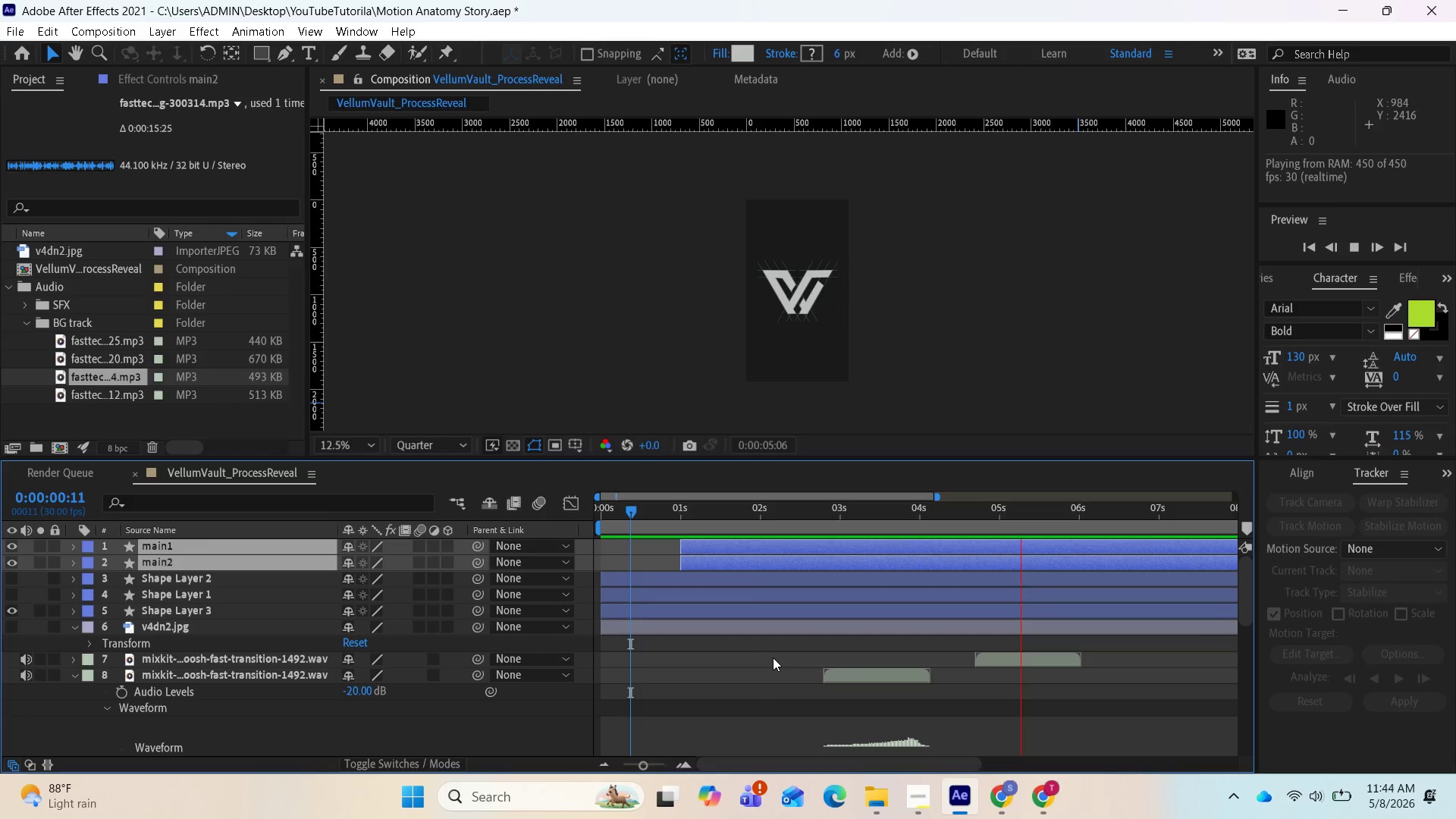 
wait(6.89)
 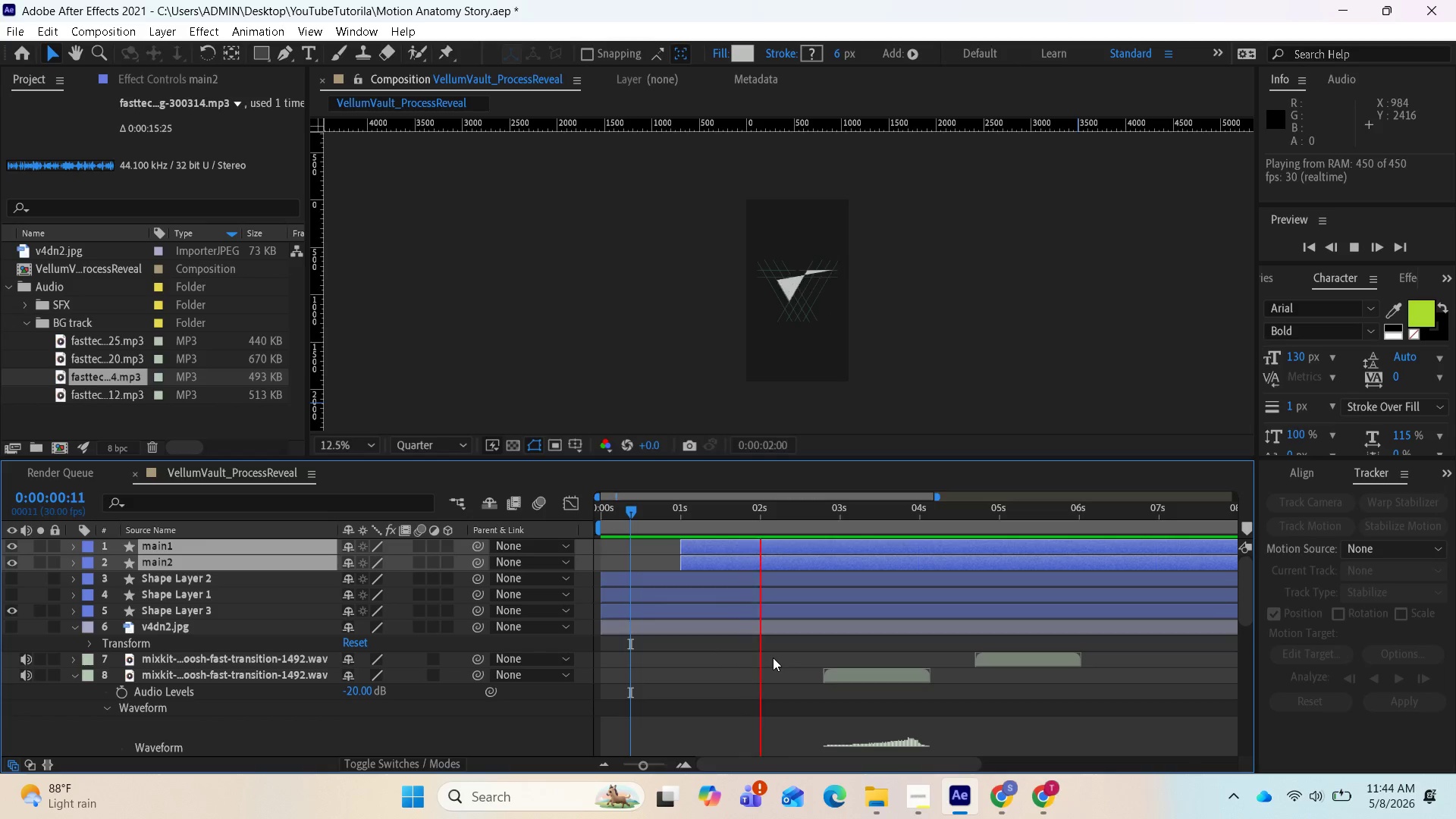 
key(Space)
 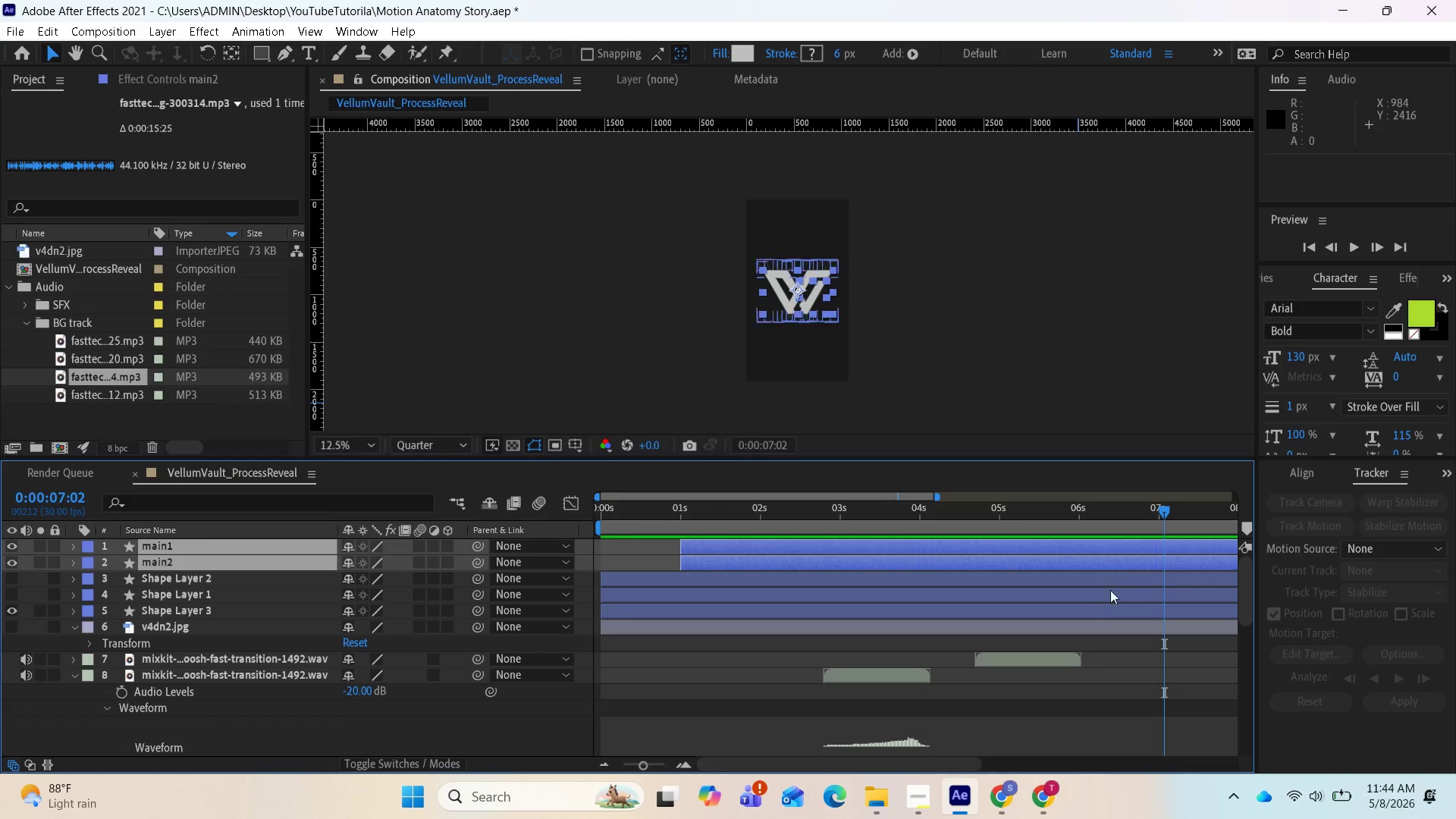 
left_click_drag(start_coordinate=[1167, 510], to_coordinate=[988, 499])
 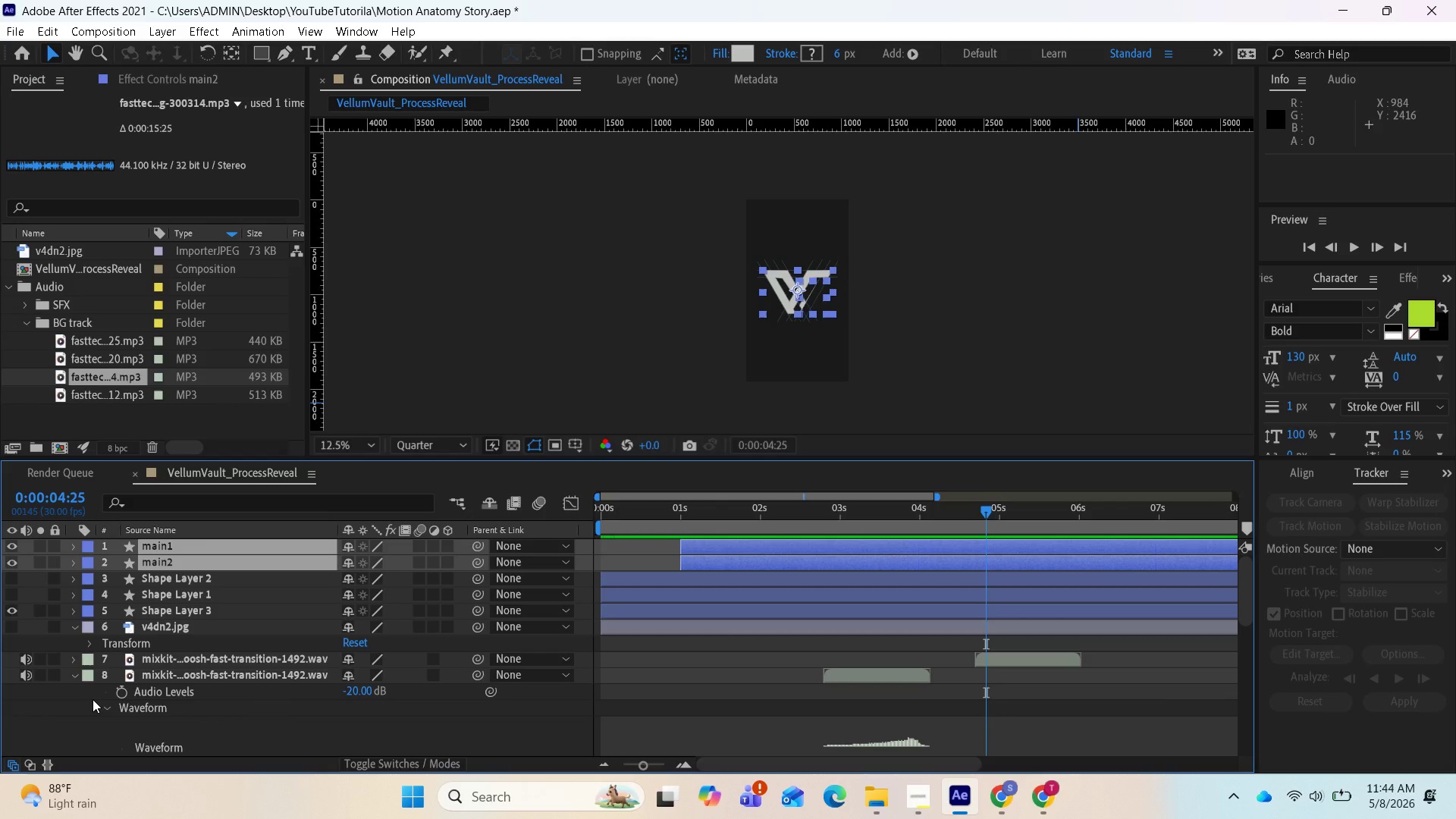 
left_click([76, 676])
 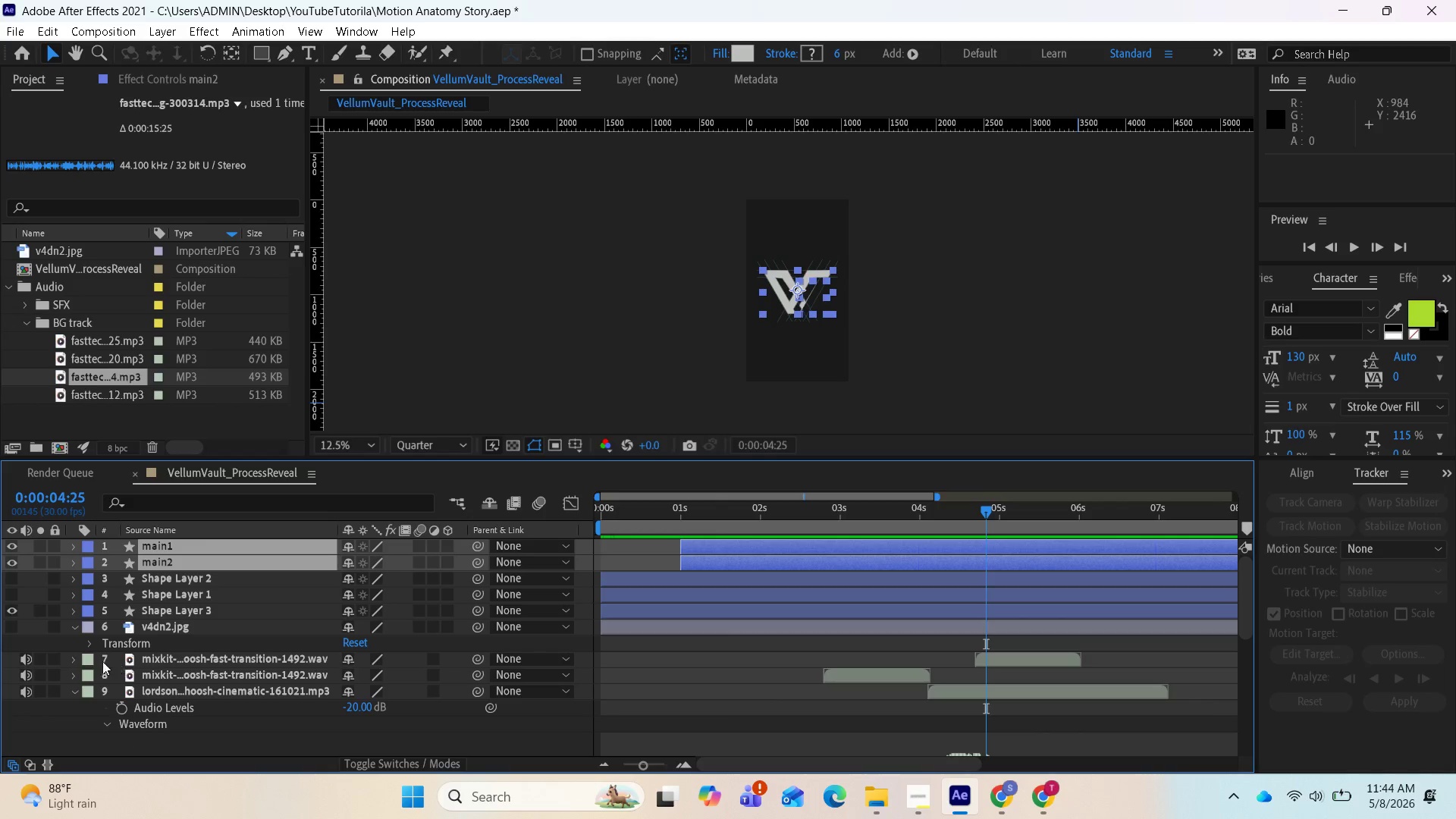 
left_click([74, 657])
 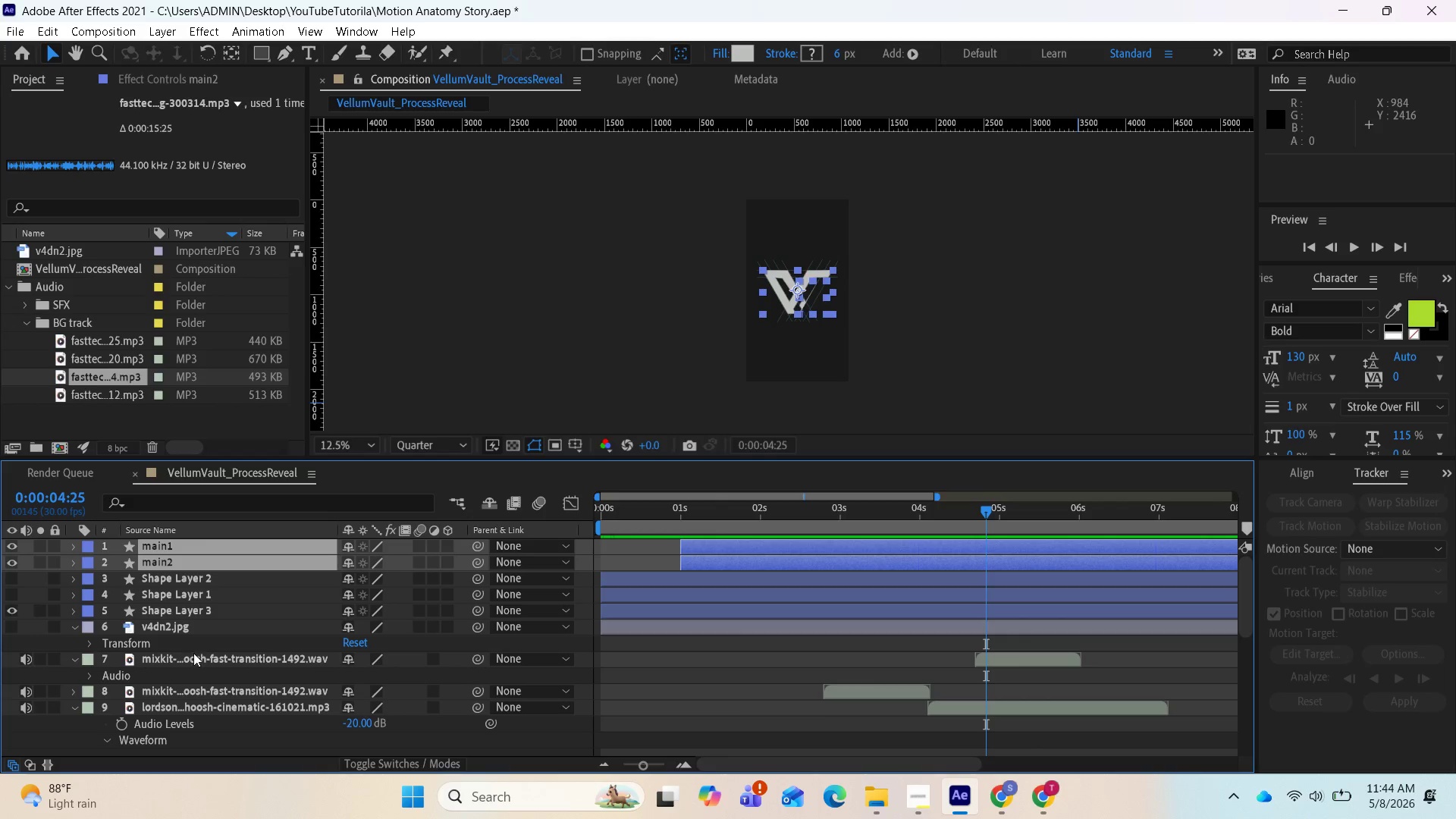 
left_click([199, 659])
 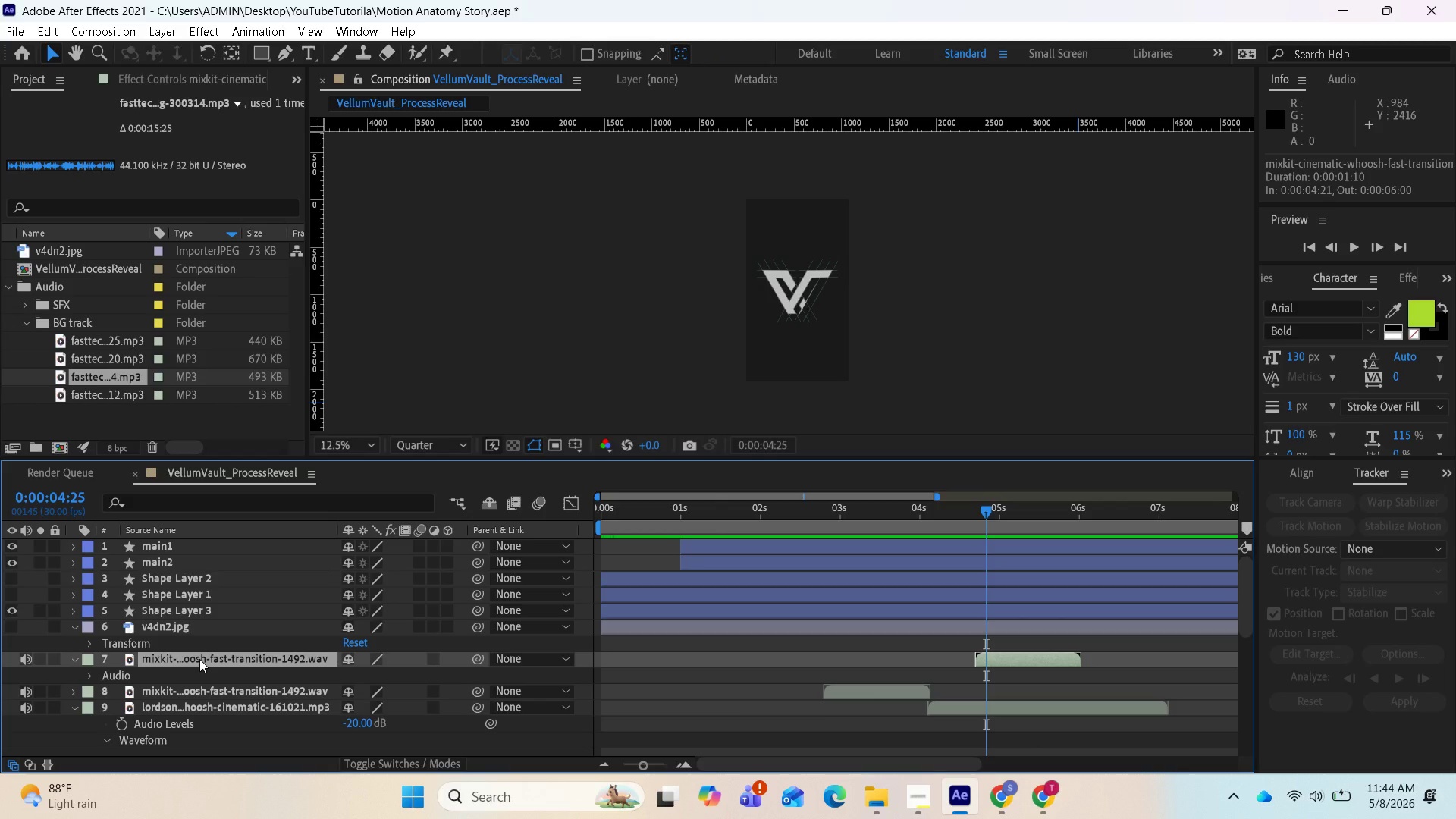 
key(L)
 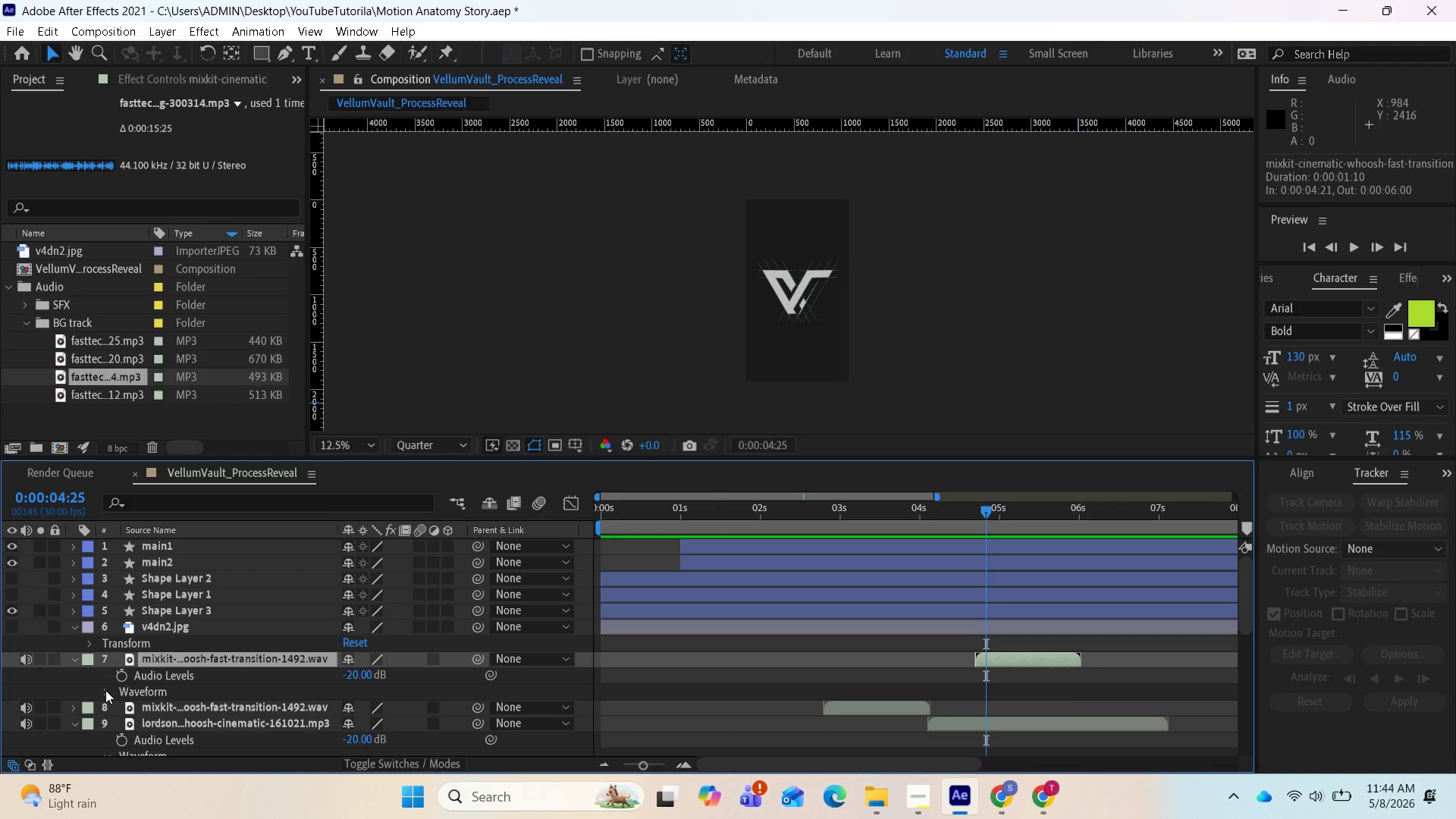 
left_click([105, 690])
 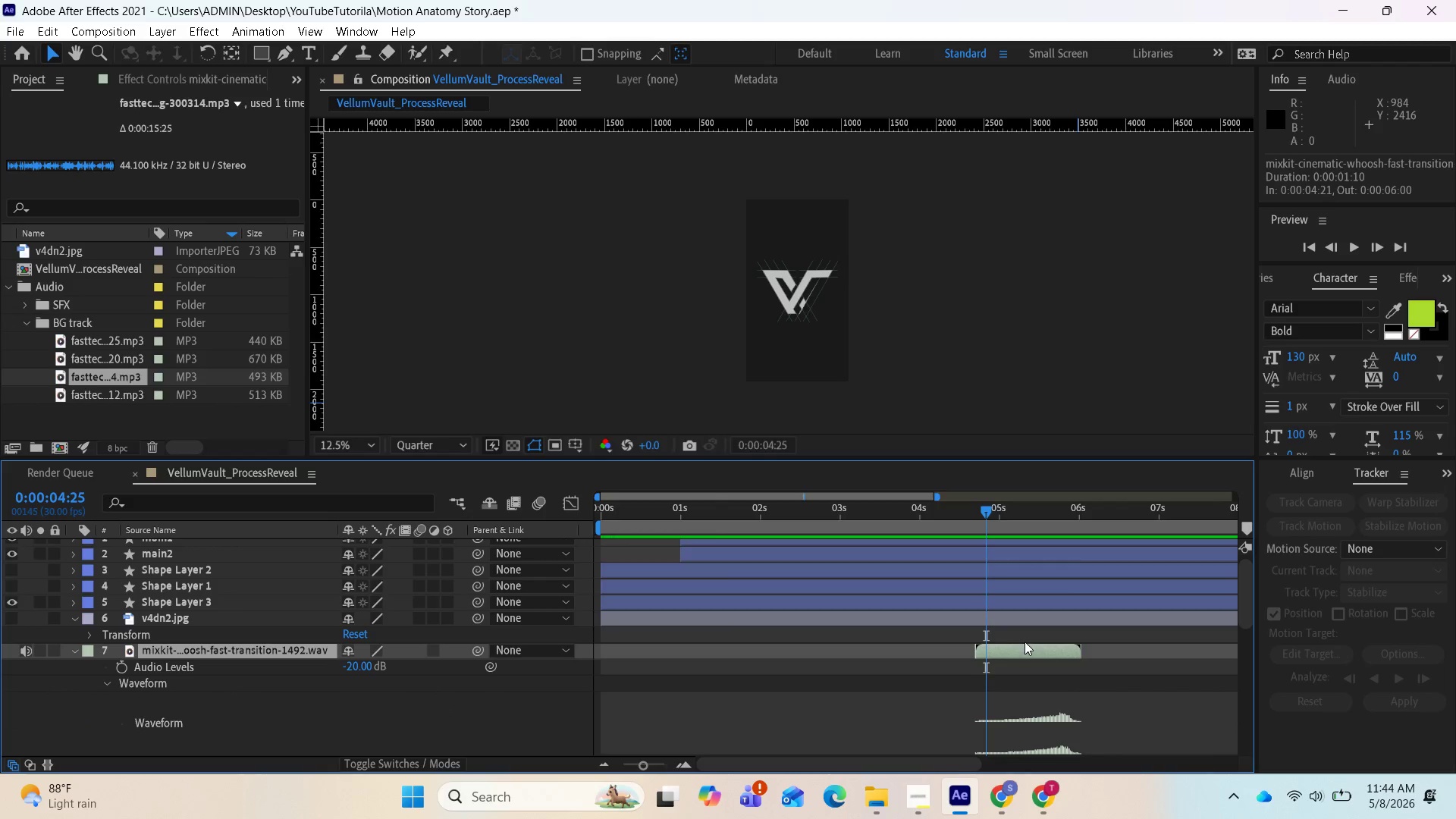 
left_click_drag(start_coordinate=[1025, 641], to_coordinate=[1008, 643])
 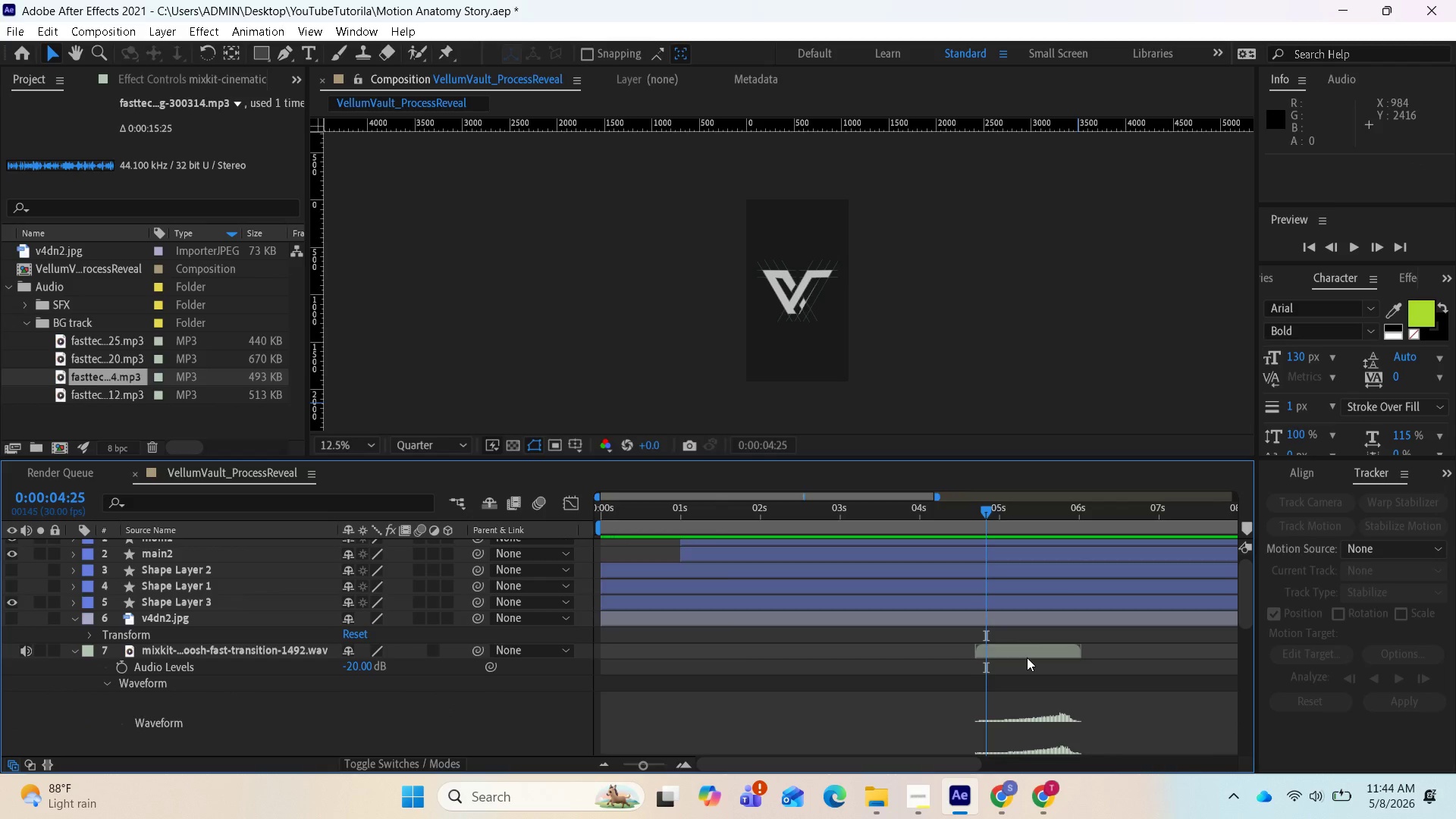 
left_click_drag(start_coordinate=[1027, 657], to_coordinate=[995, 657])
 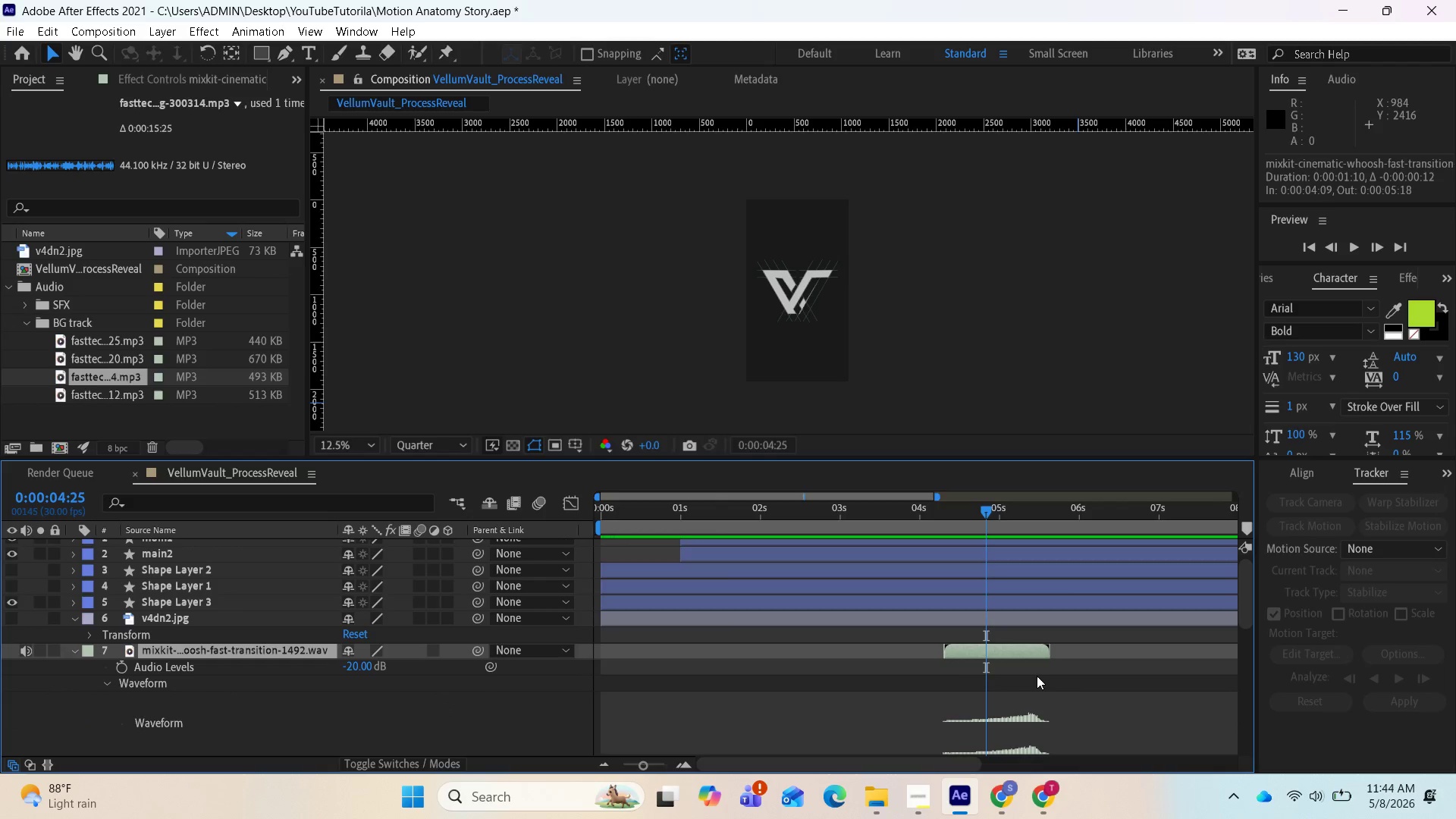 
key(Space)
 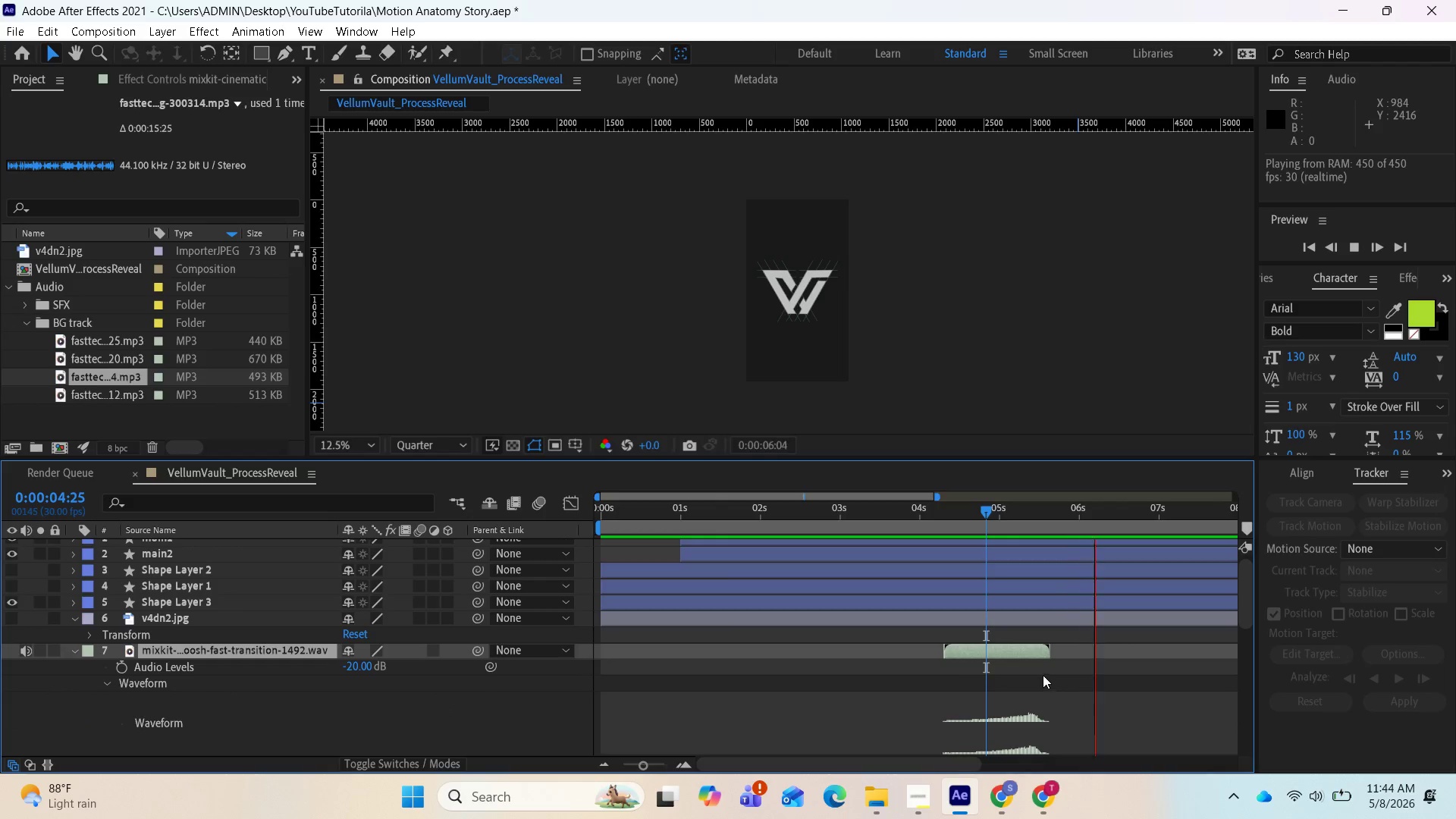 
key(Space)
 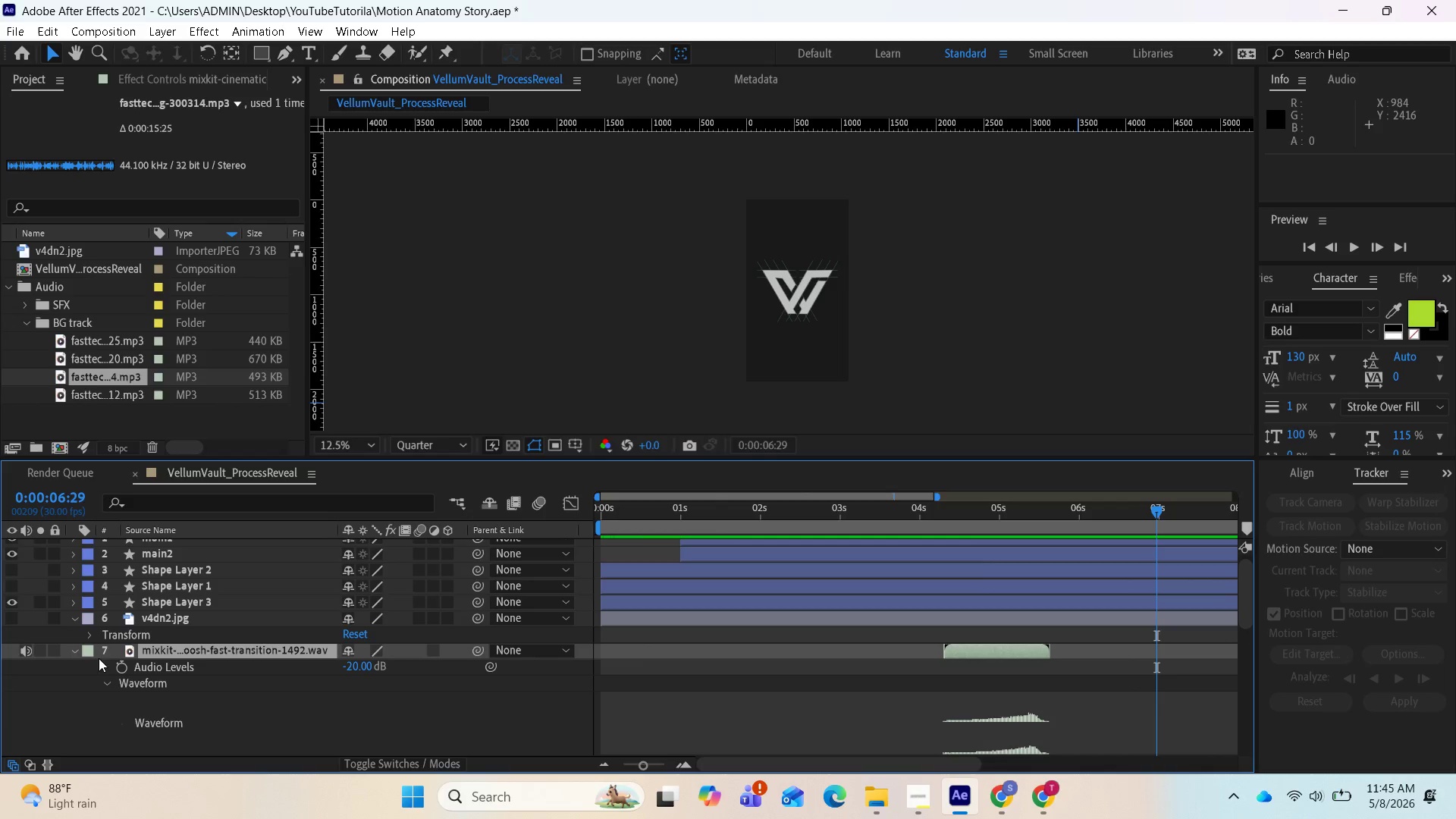 
left_click([77, 651])
 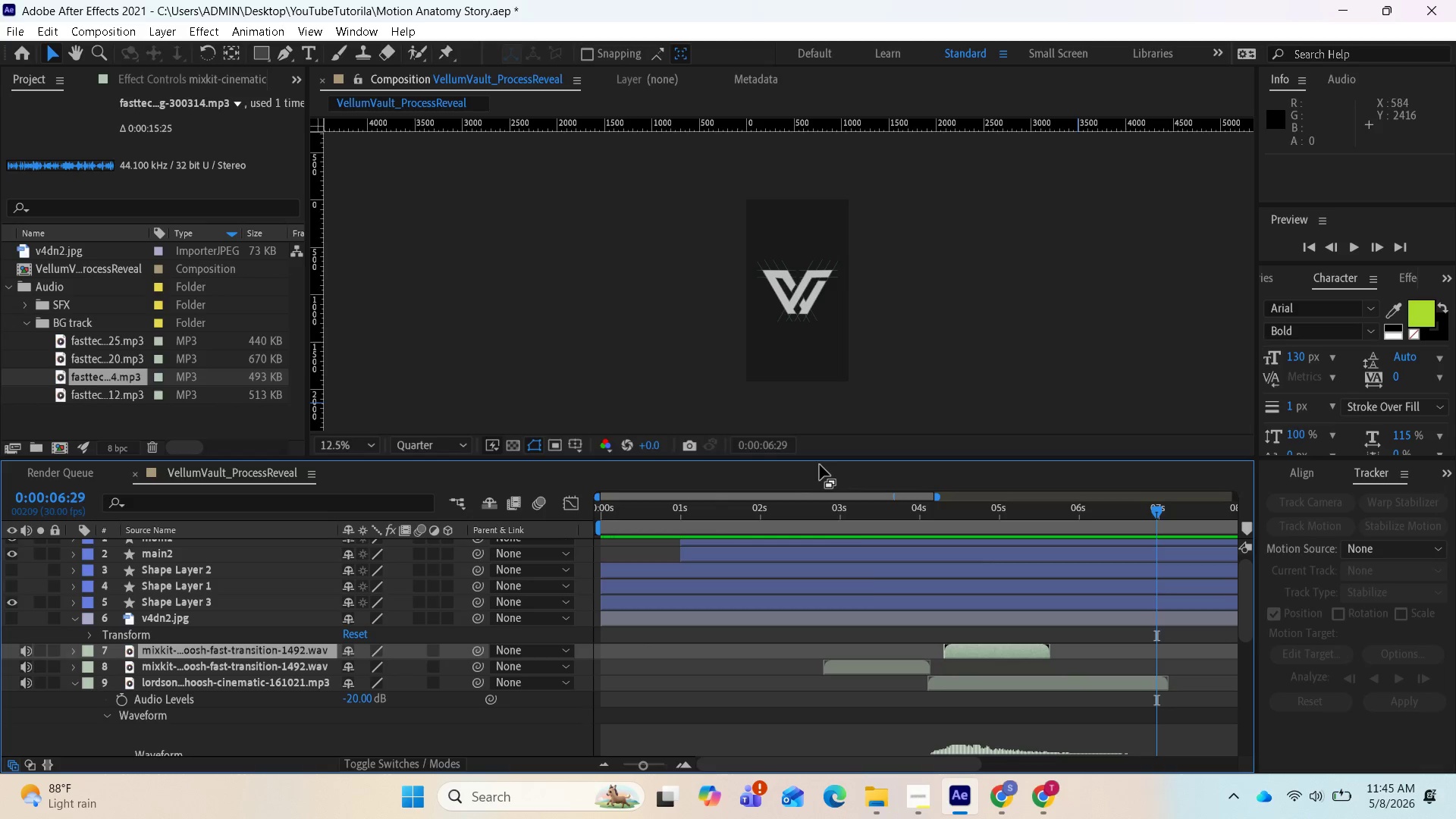 
wait(8.41)
 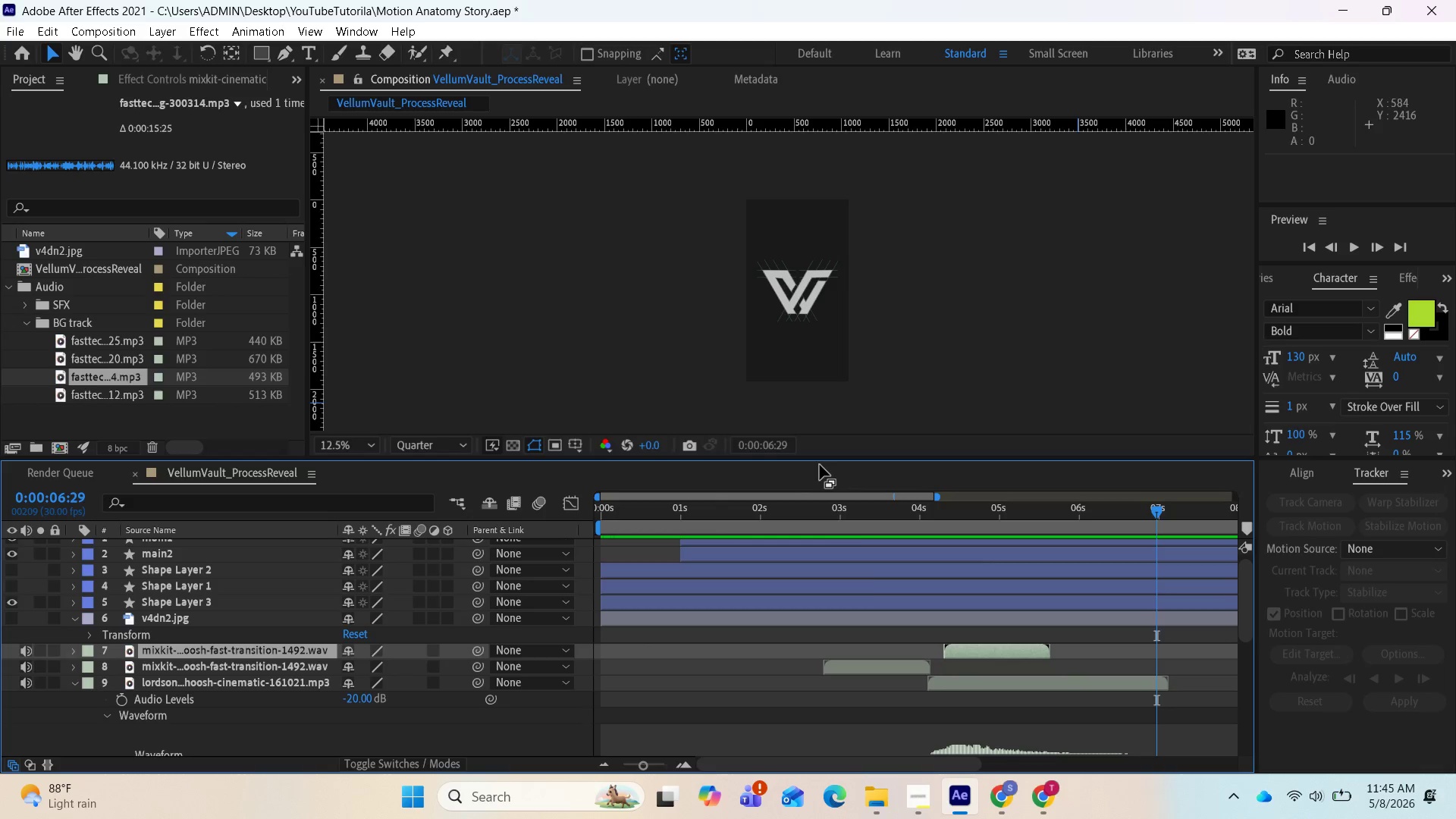 
left_click_drag(start_coordinate=[1153, 510], to_coordinate=[557, 498])
 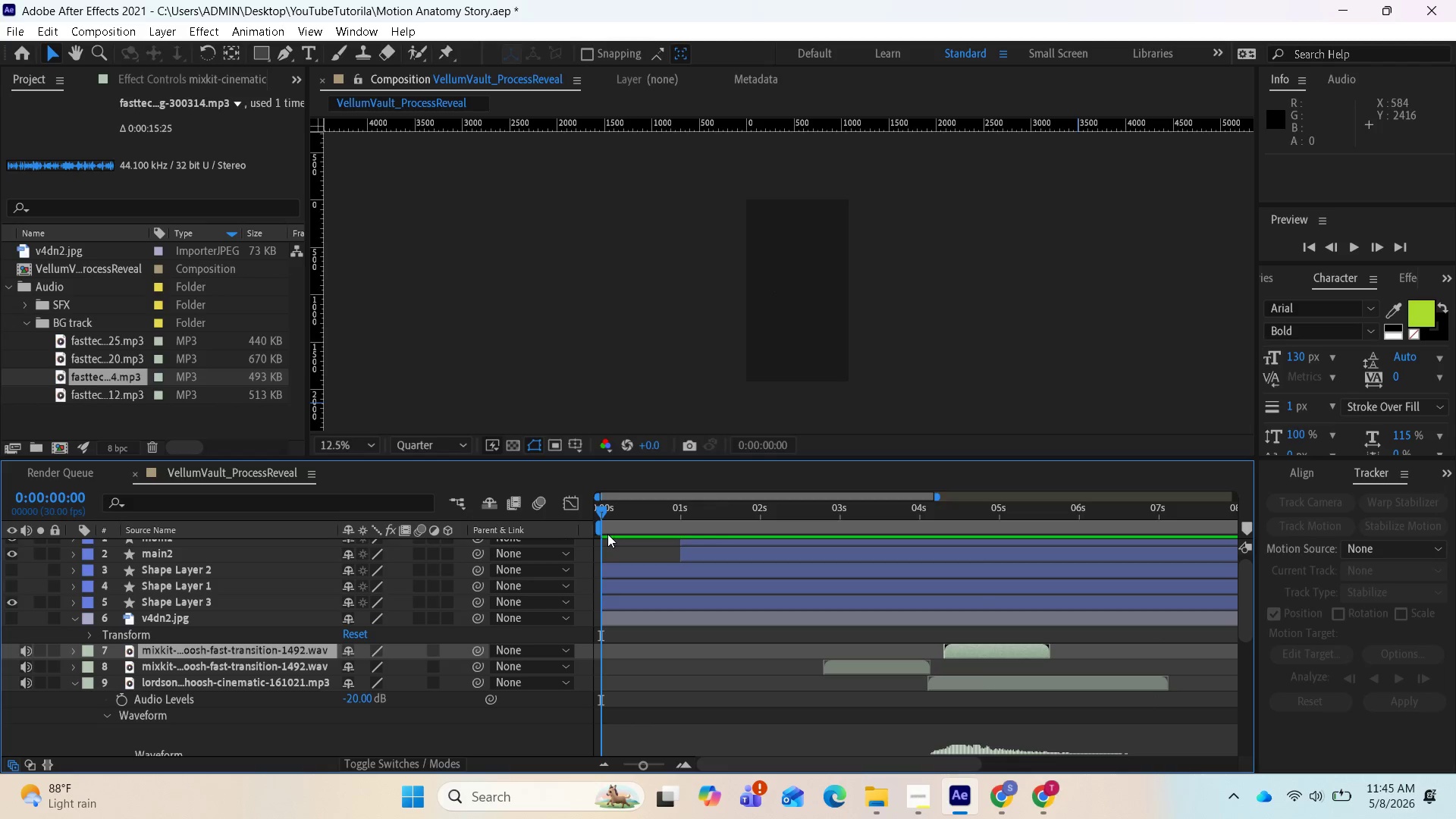 
key(Space)
 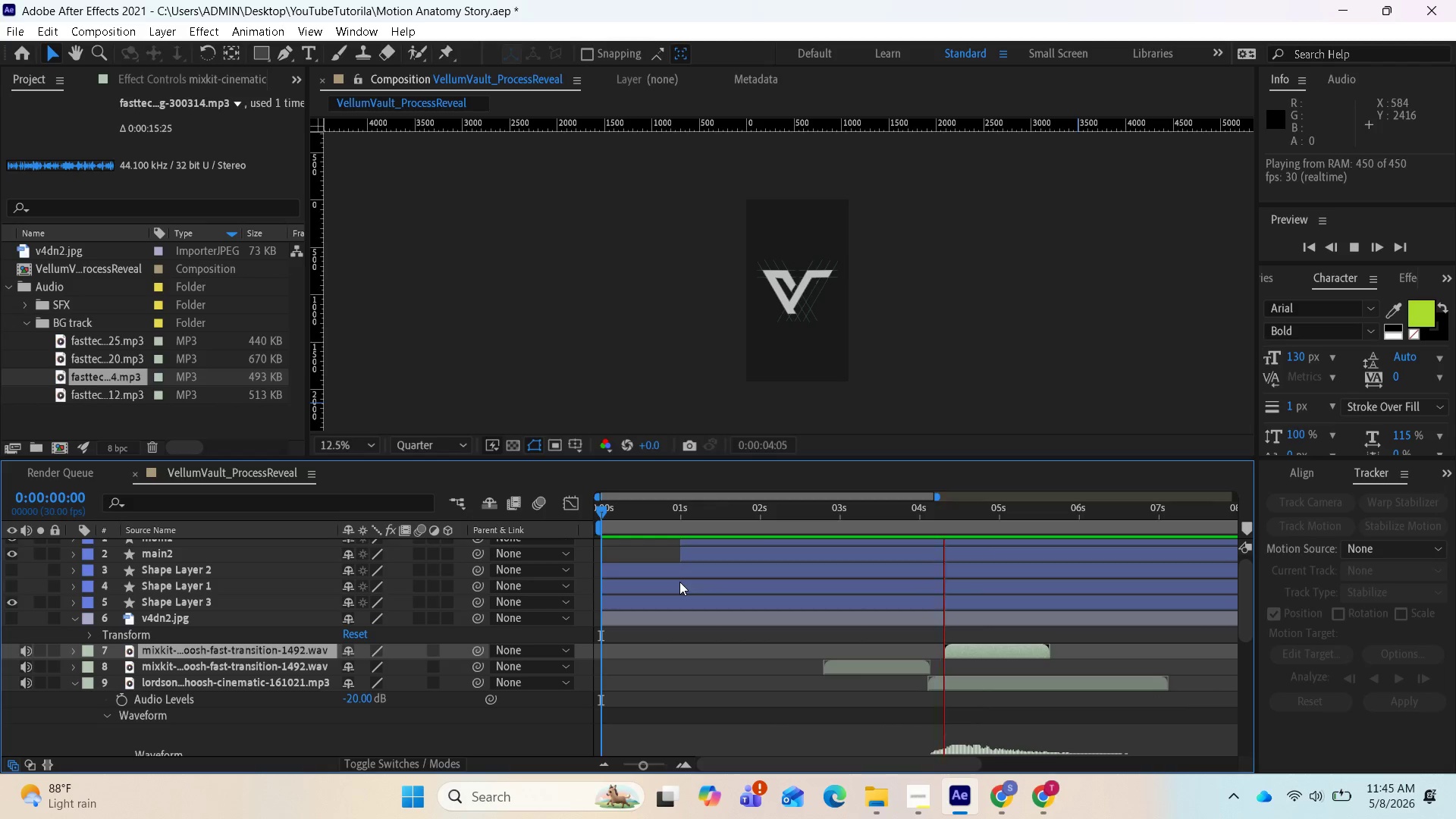 
wait(6.31)
 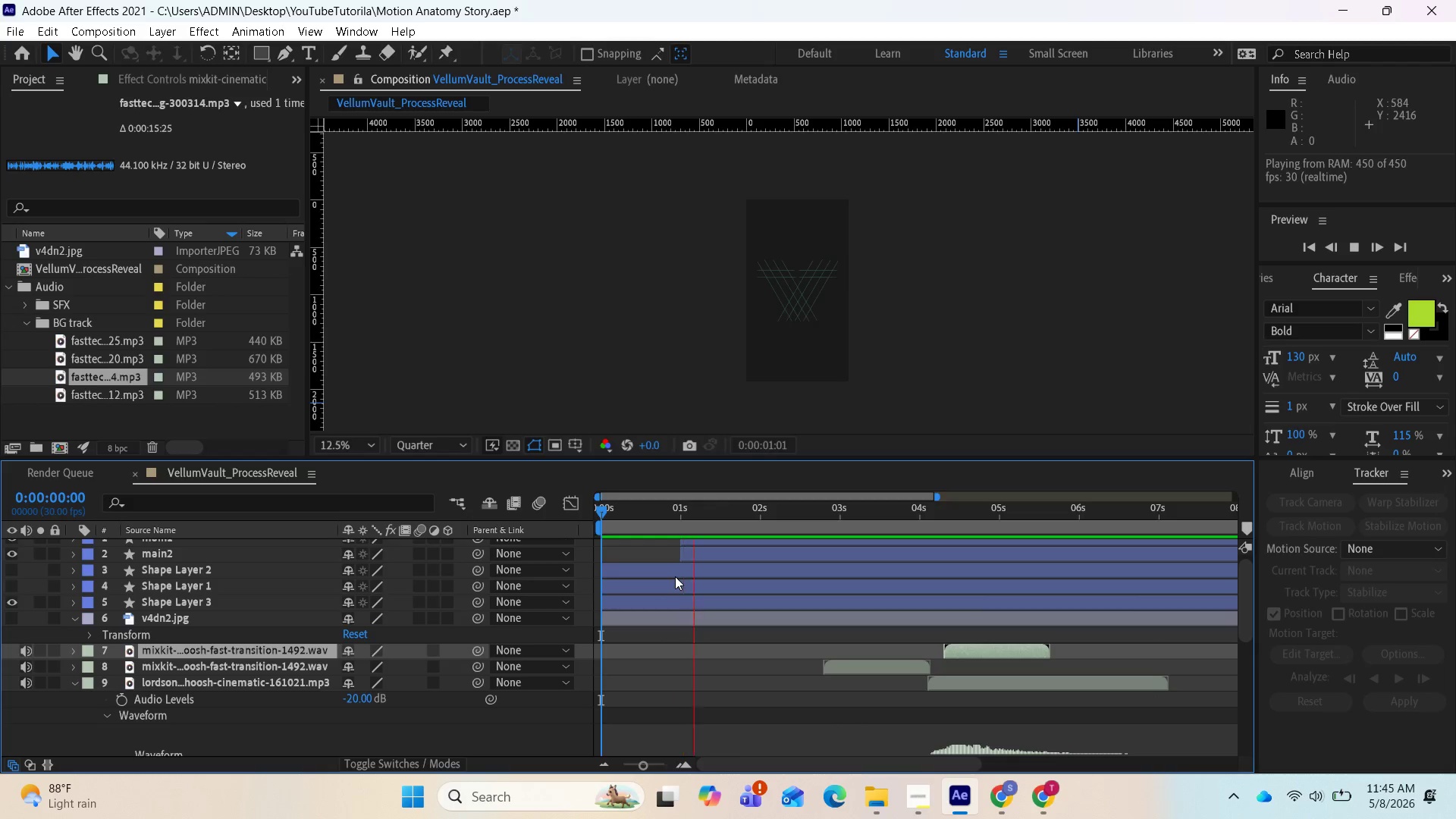 
key(Space)
 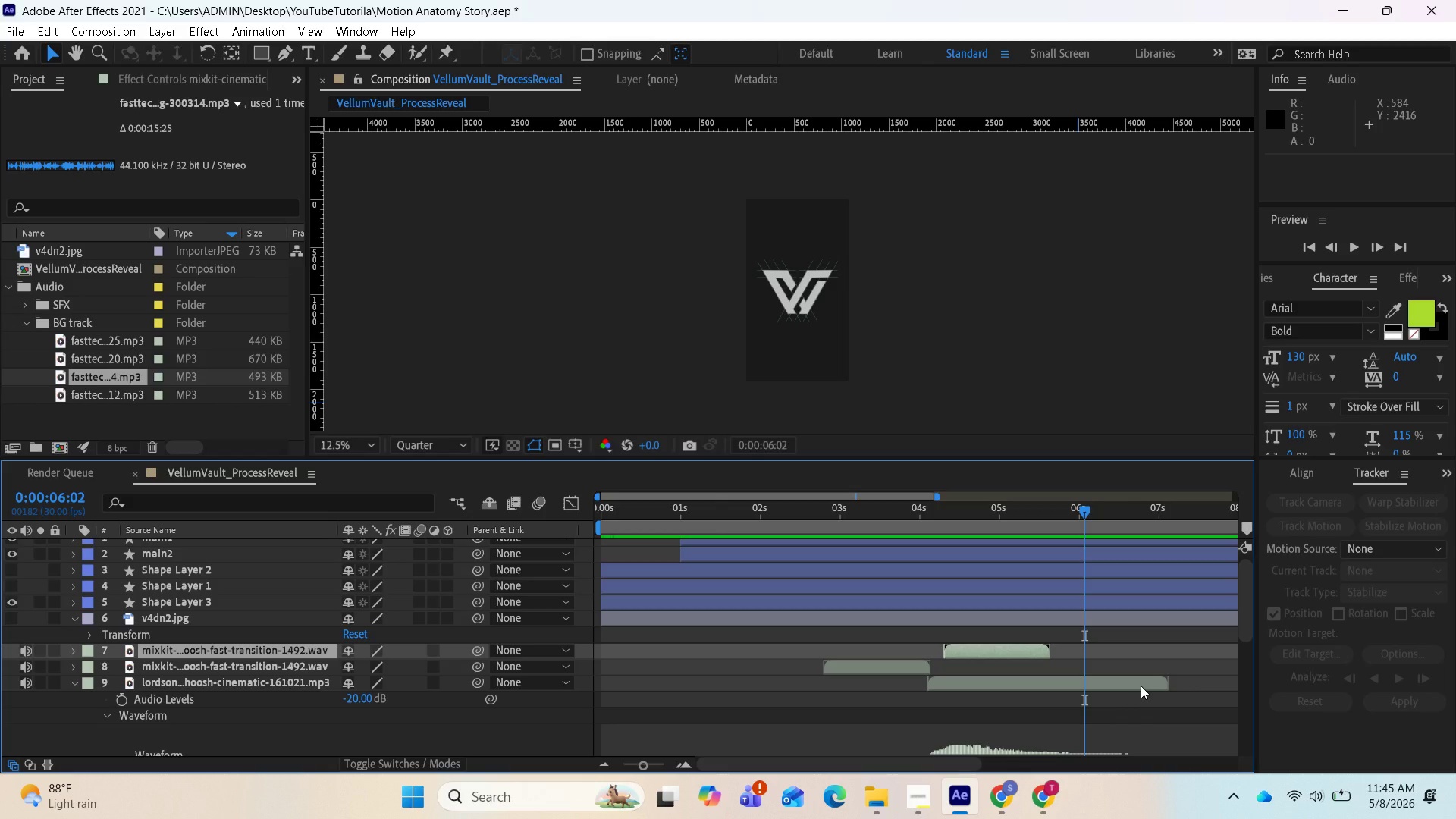 
wait(14.86)
 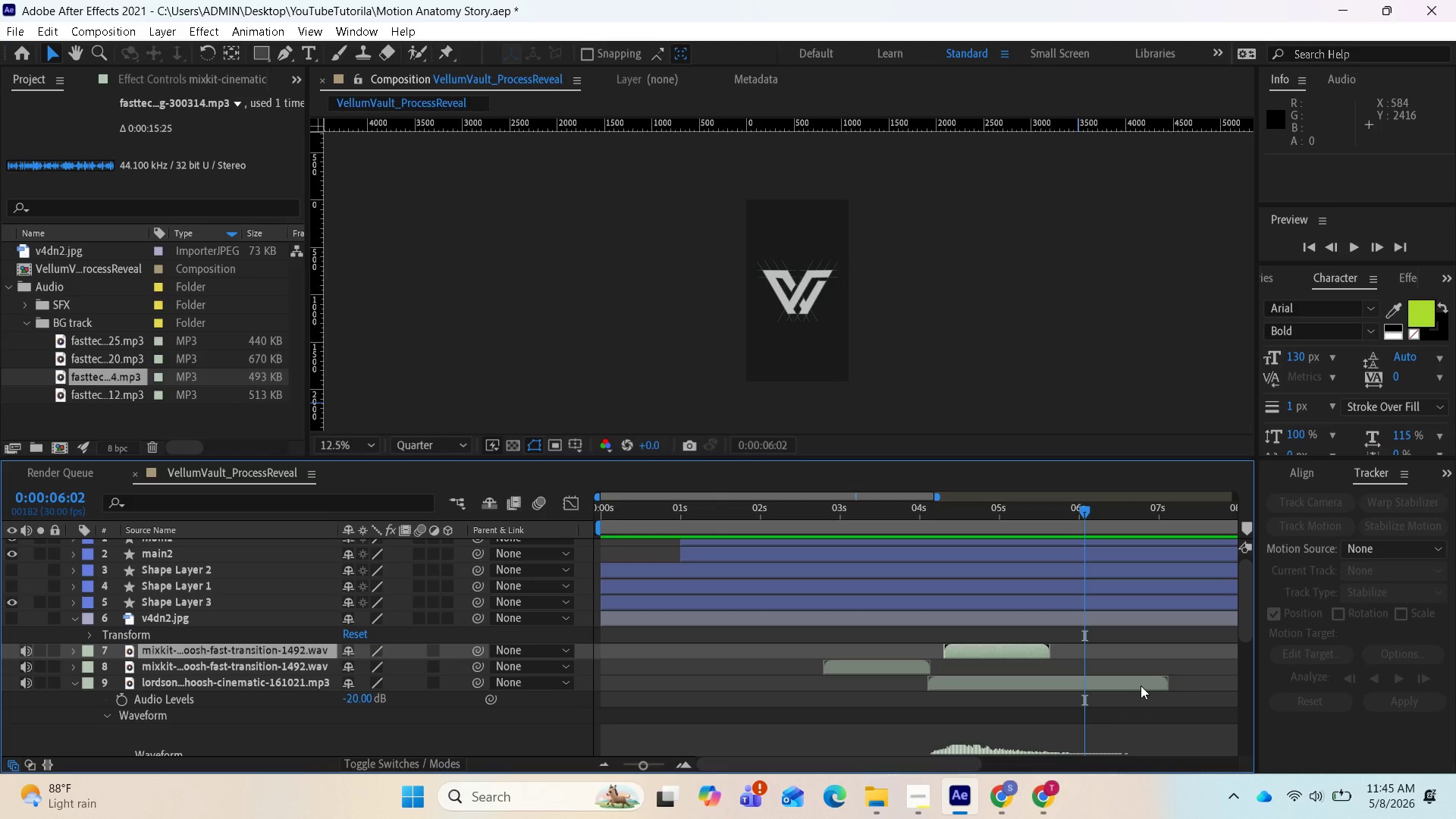 
scroll: coordinate [846, 360], scroll_direction: up, amount: 2.0
 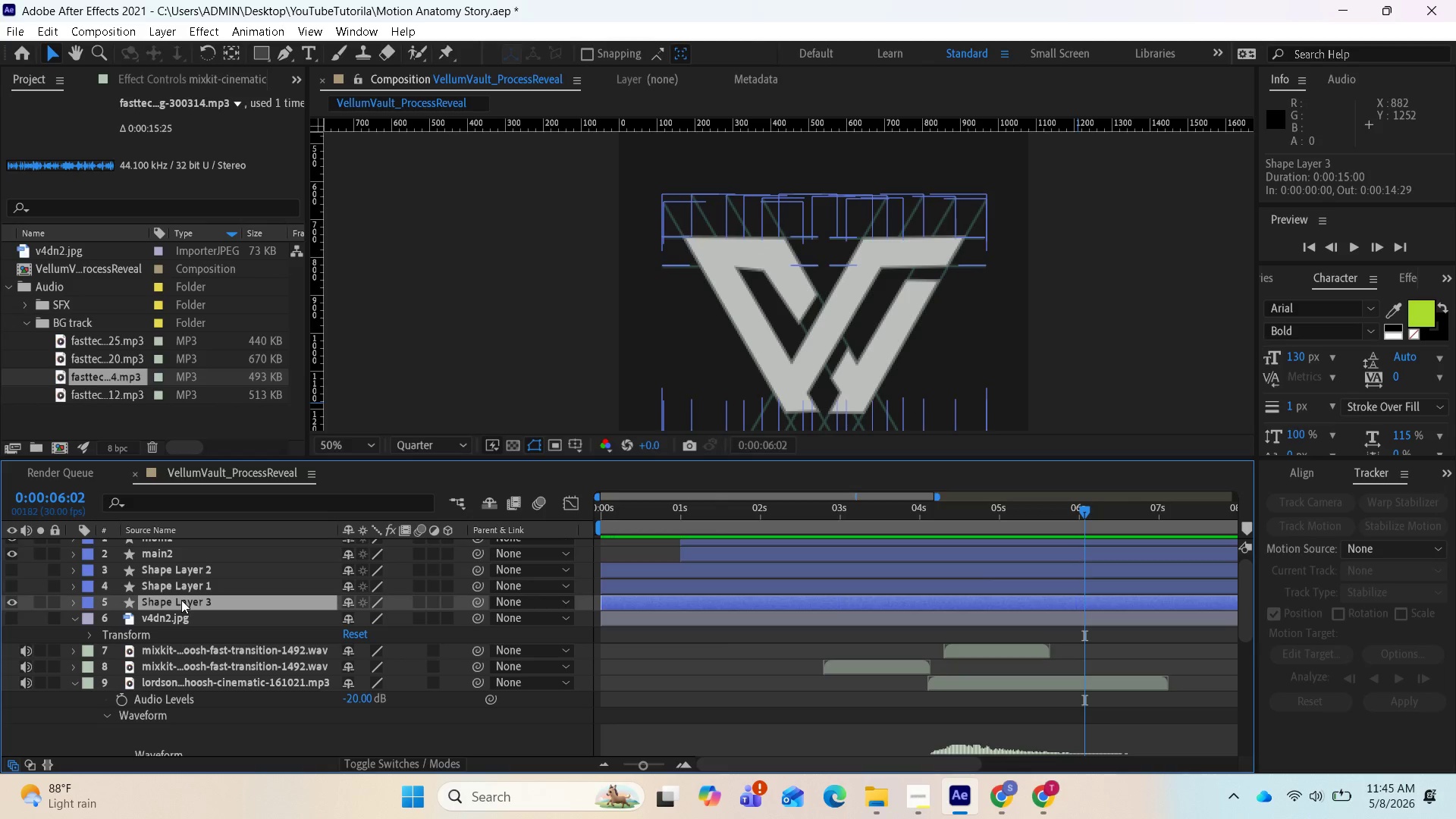 
wait(11.78)
 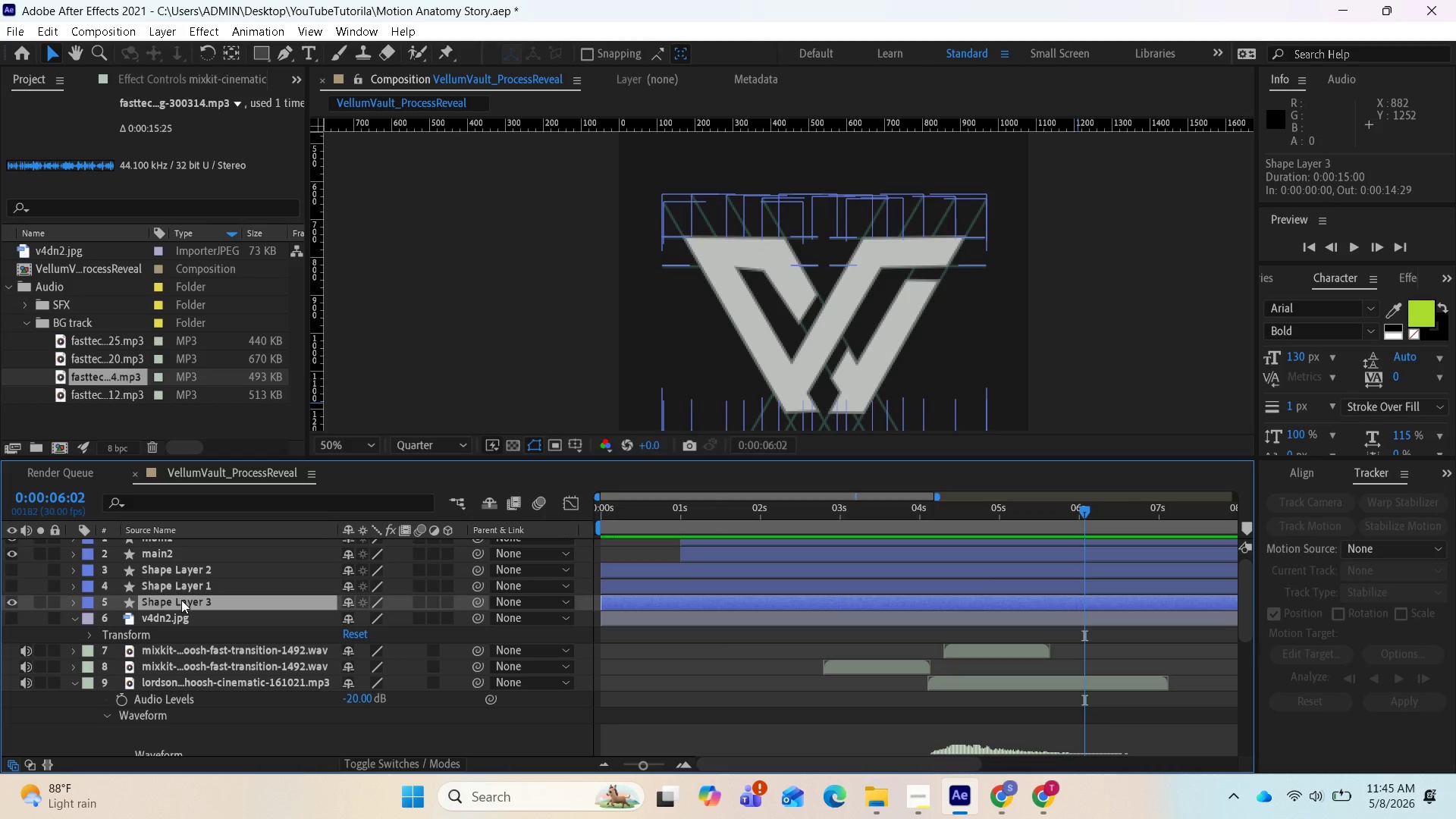 
scroll: coordinate [1065, 632], scroll_direction: down, amount: 1.0
 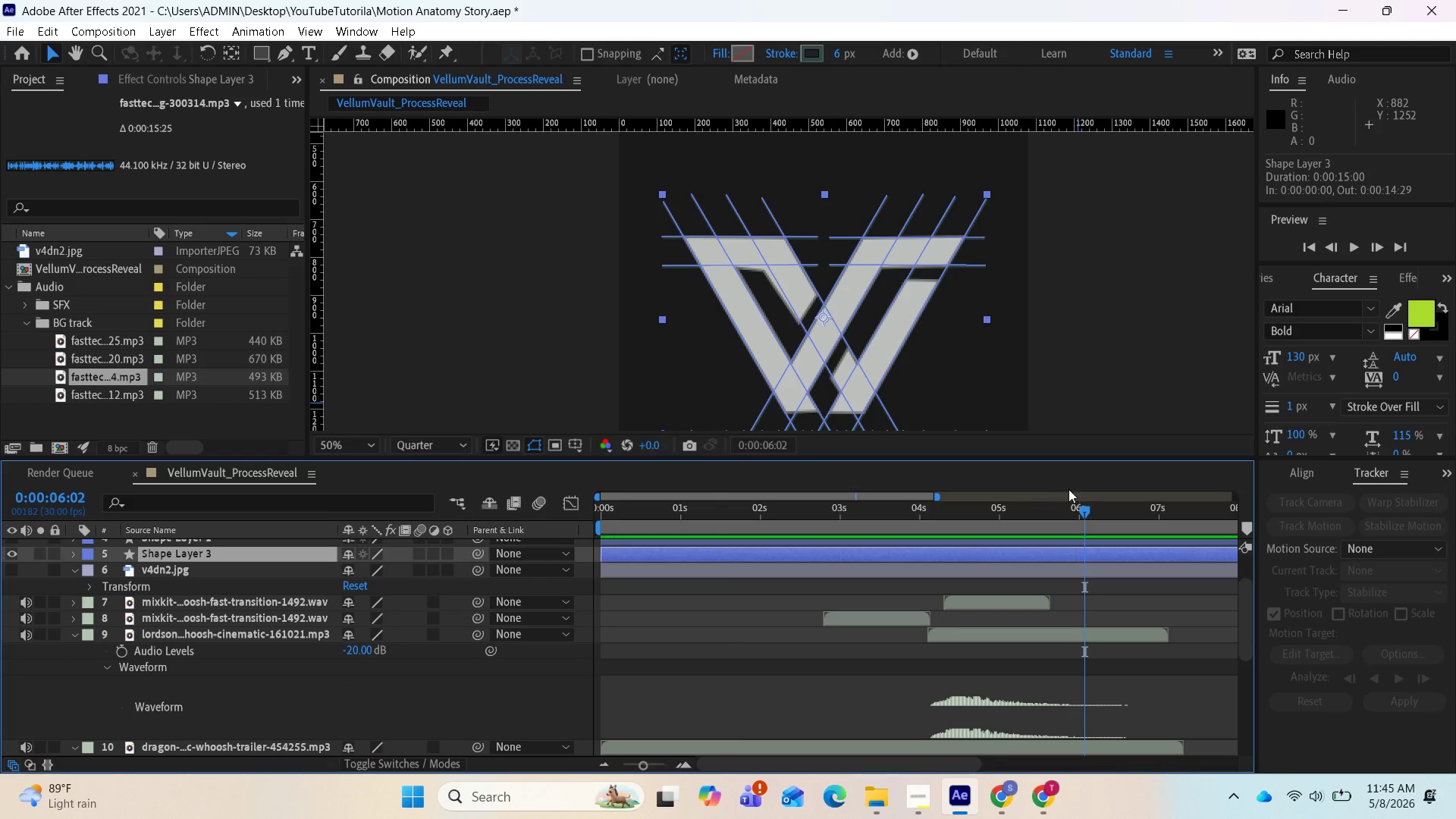 
left_click_drag(start_coordinate=[1074, 500], to_coordinate=[1075, 504])
 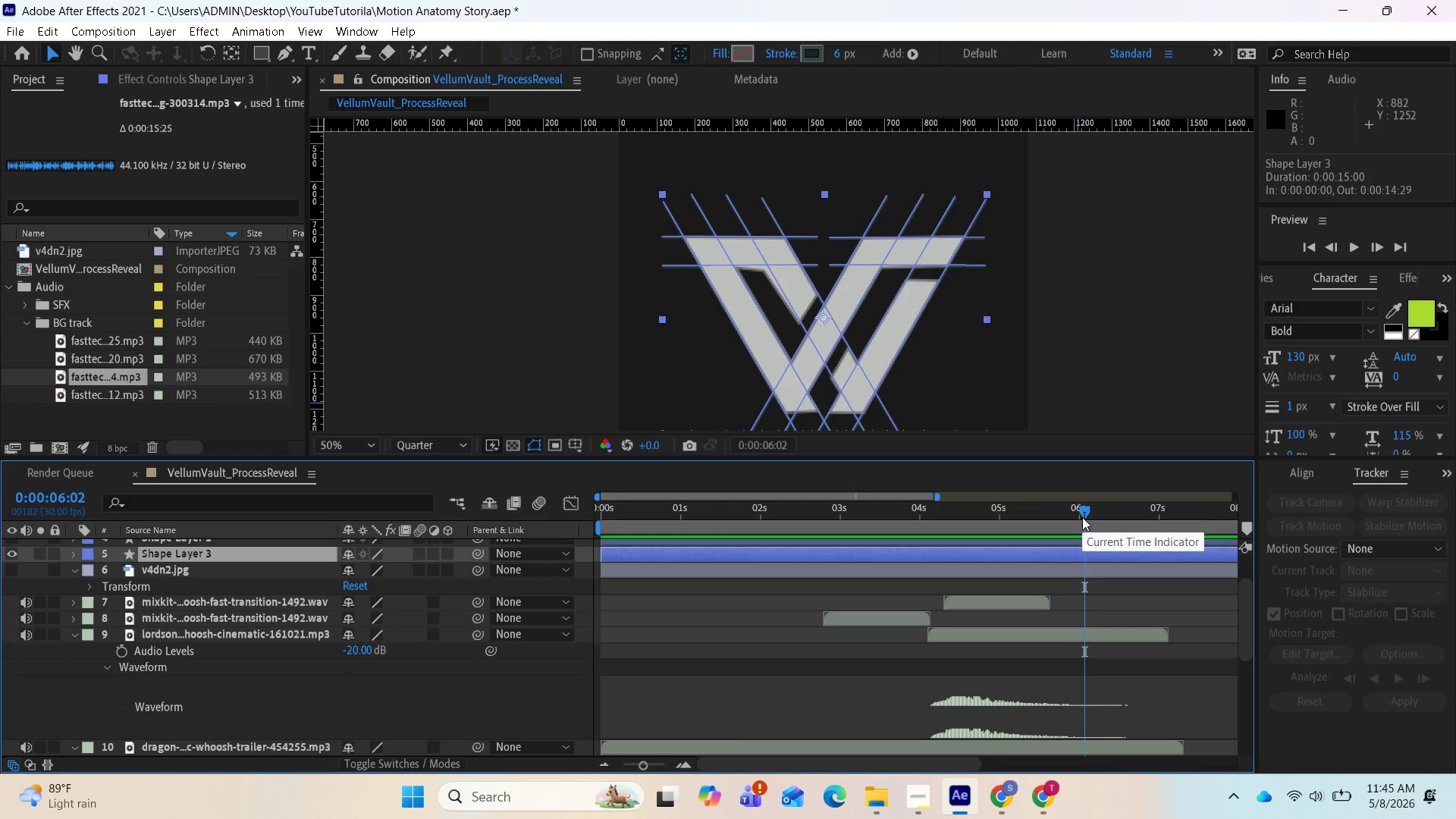 
left_click_drag(start_coordinate=[1082, 514], to_coordinate=[1088, 516])
 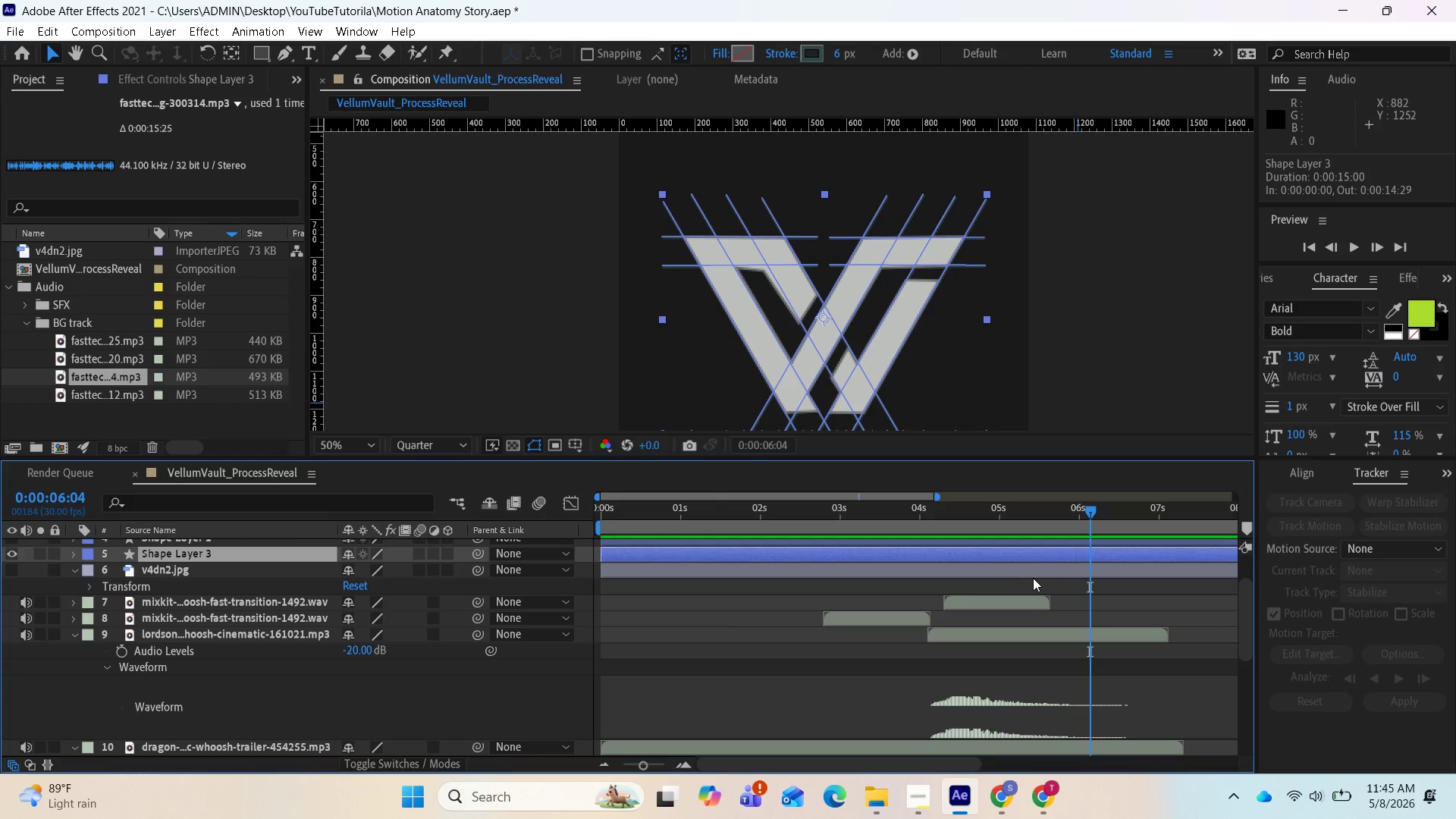 
key(Alt+BracketRight)
 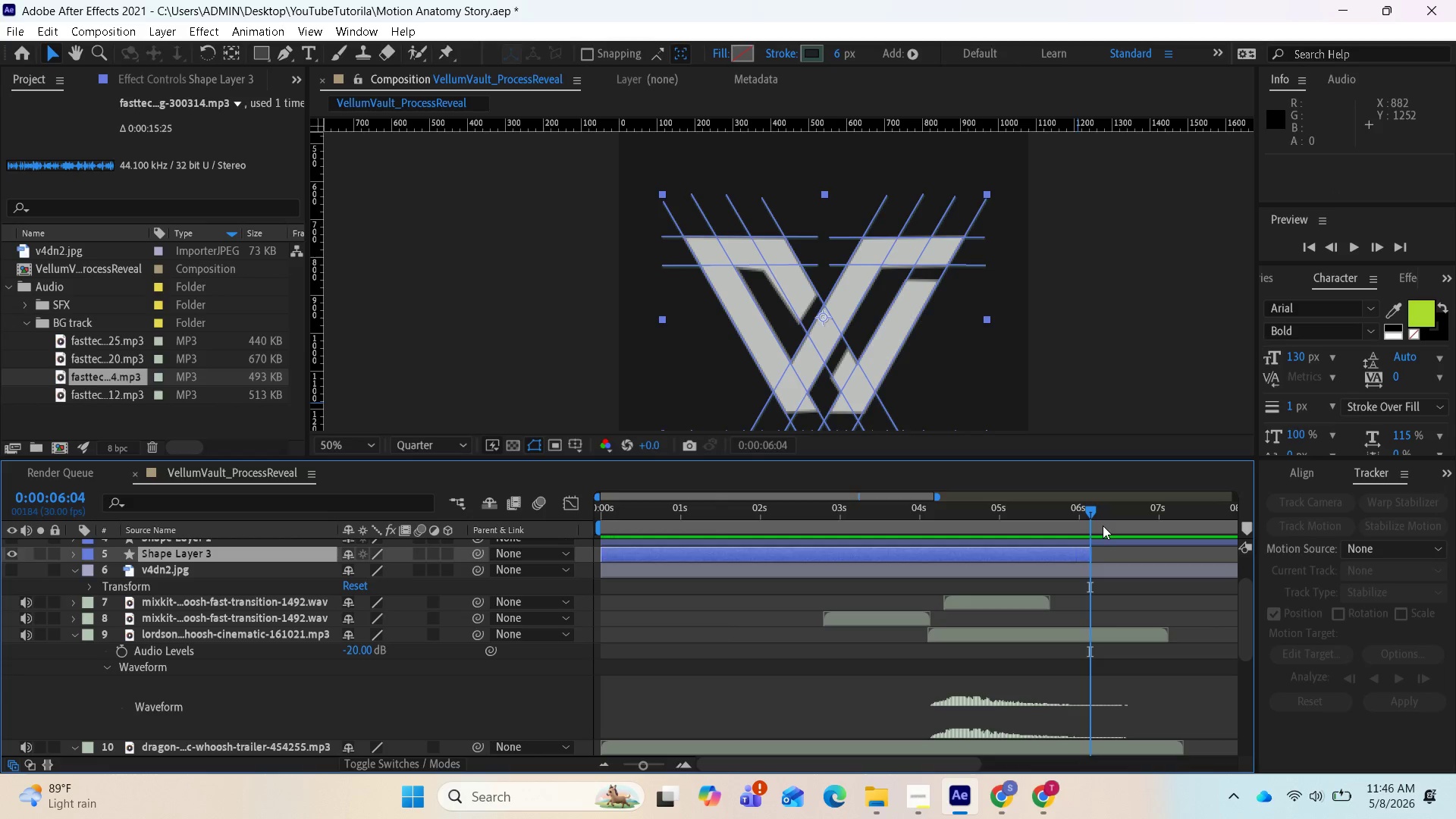 
left_click_drag(start_coordinate=[1087, 513], to_coordinate=[485, 483])
 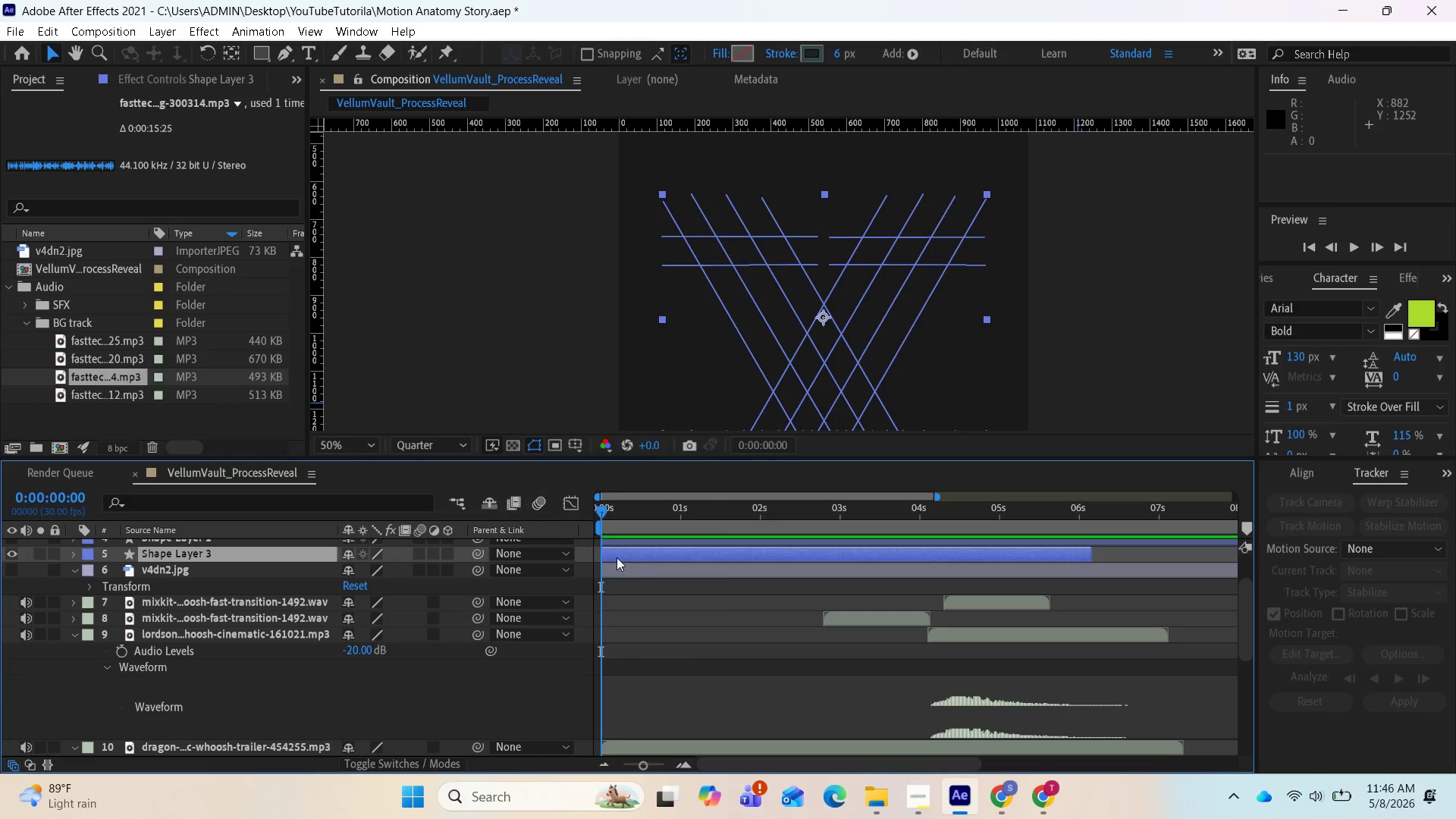 
key(Space)
 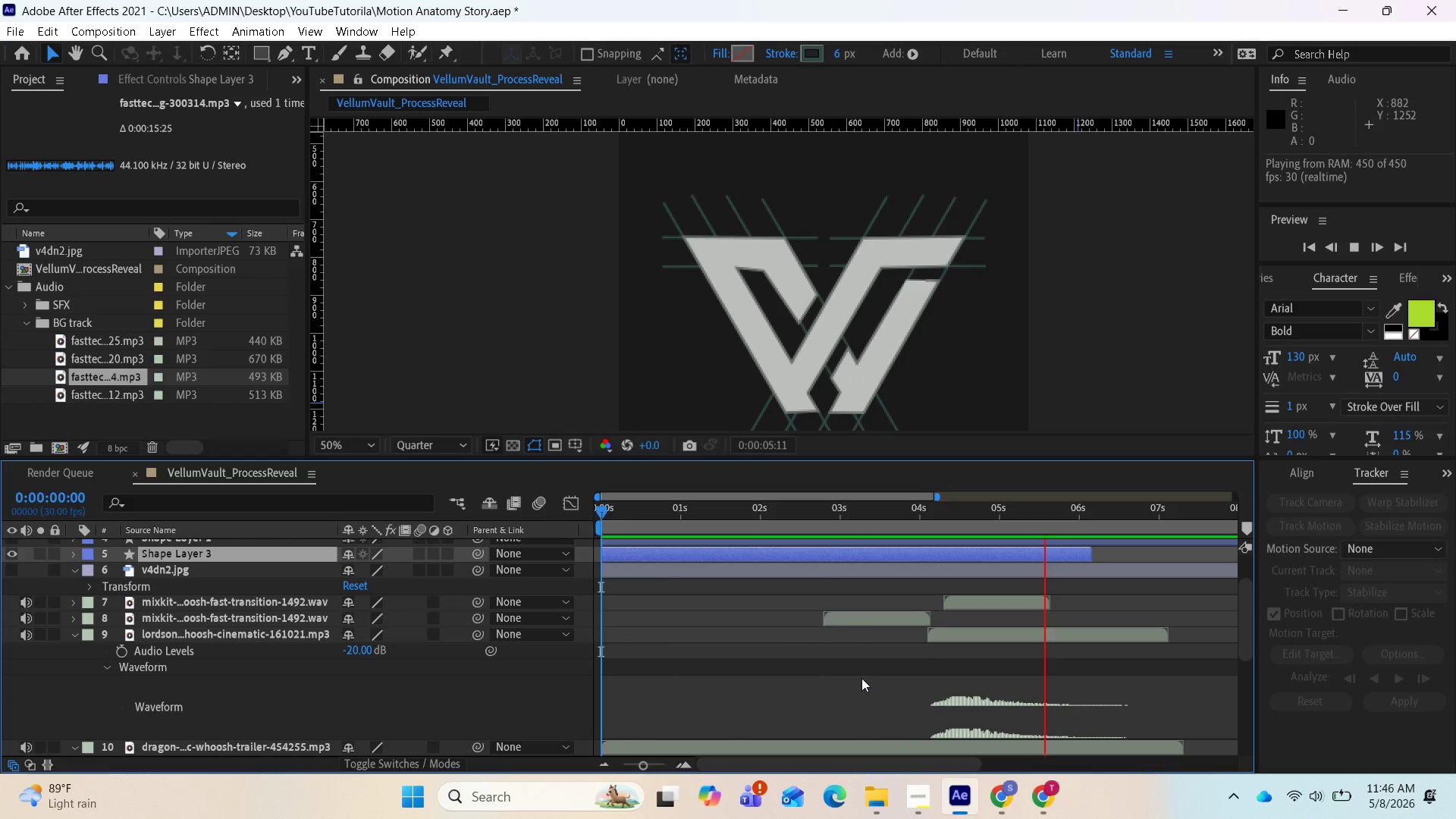 
wait(7.97)
 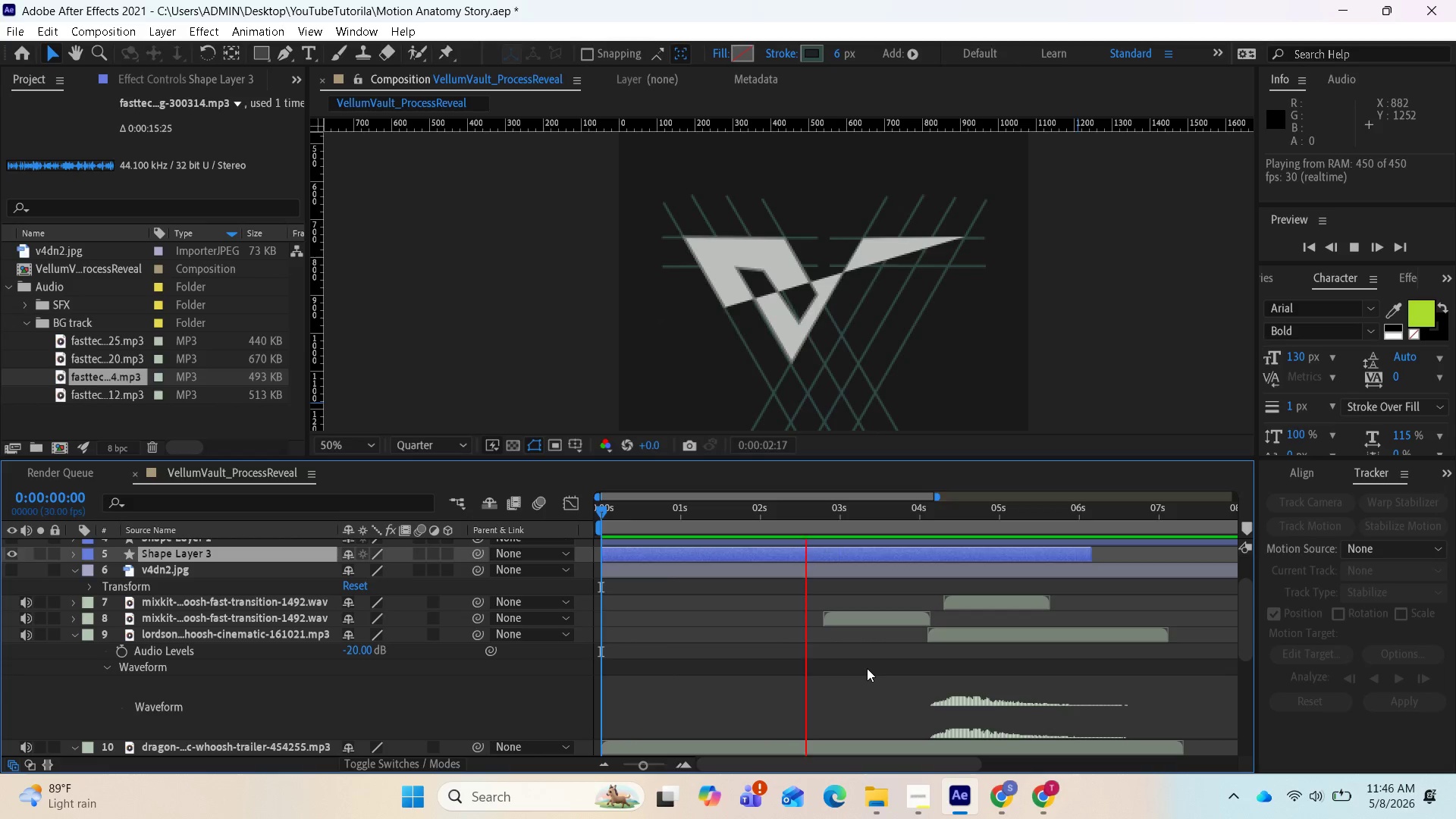 
key(Space)
 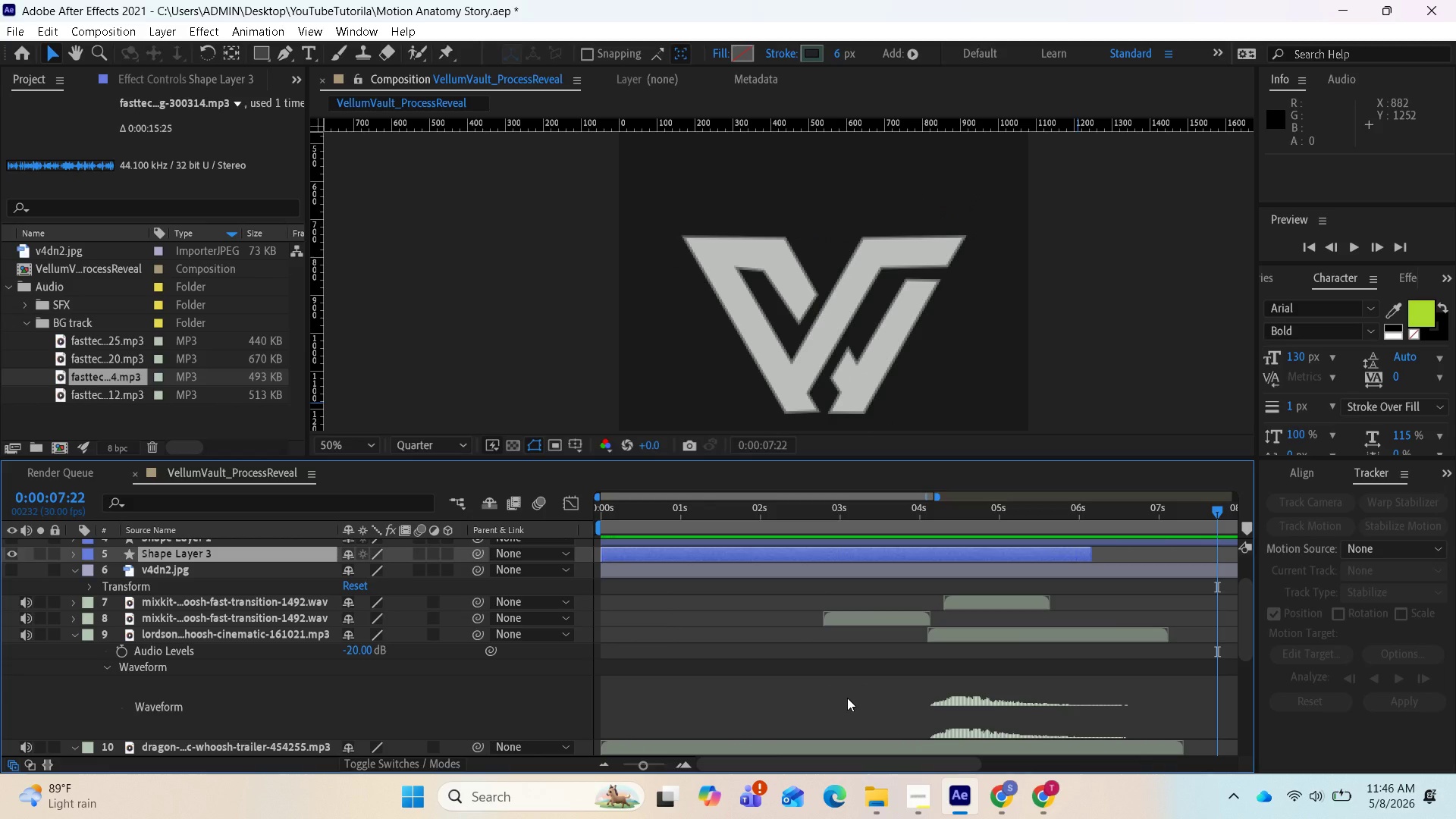 
wait(12.94)
 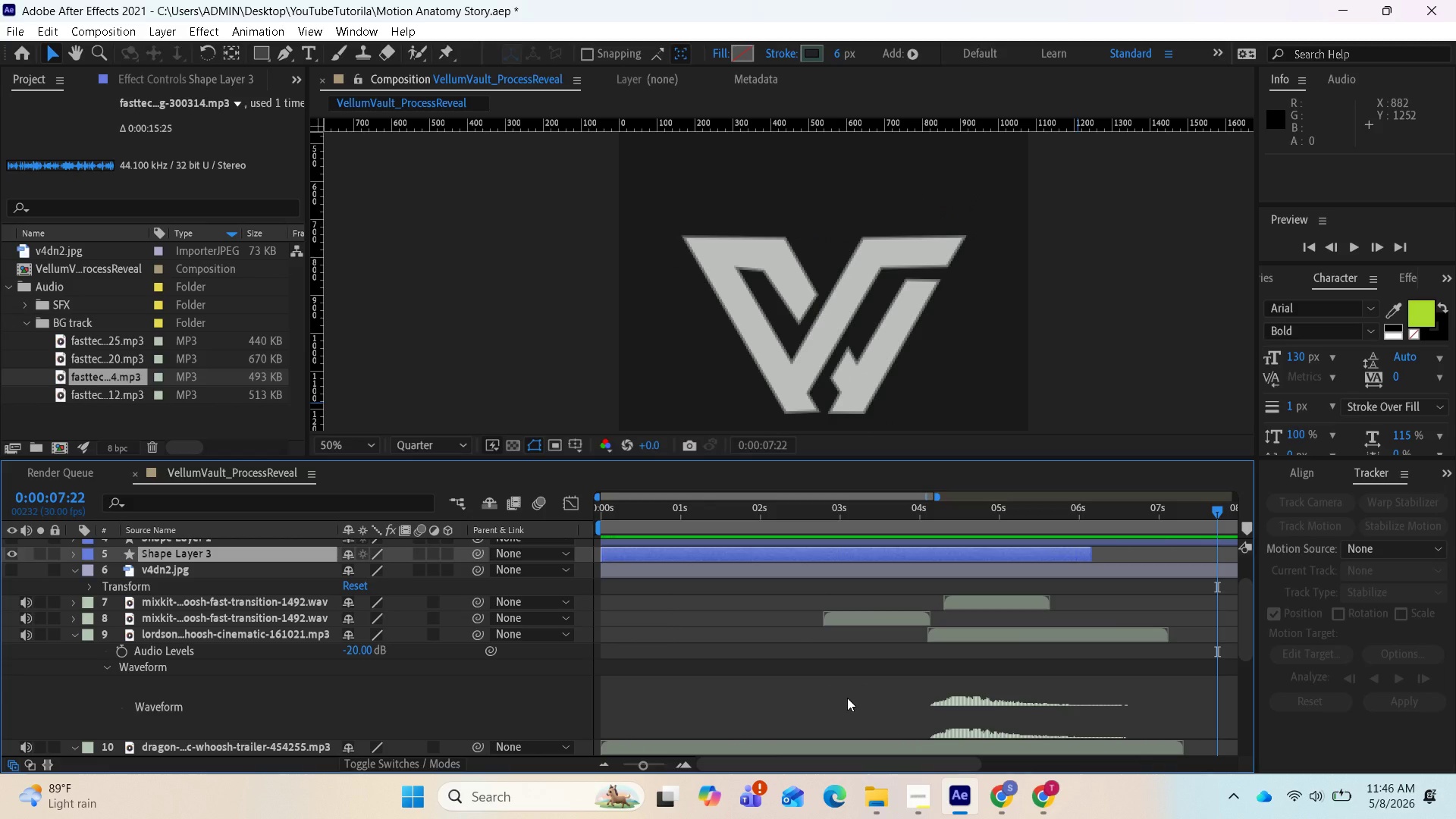 
key(Space)
 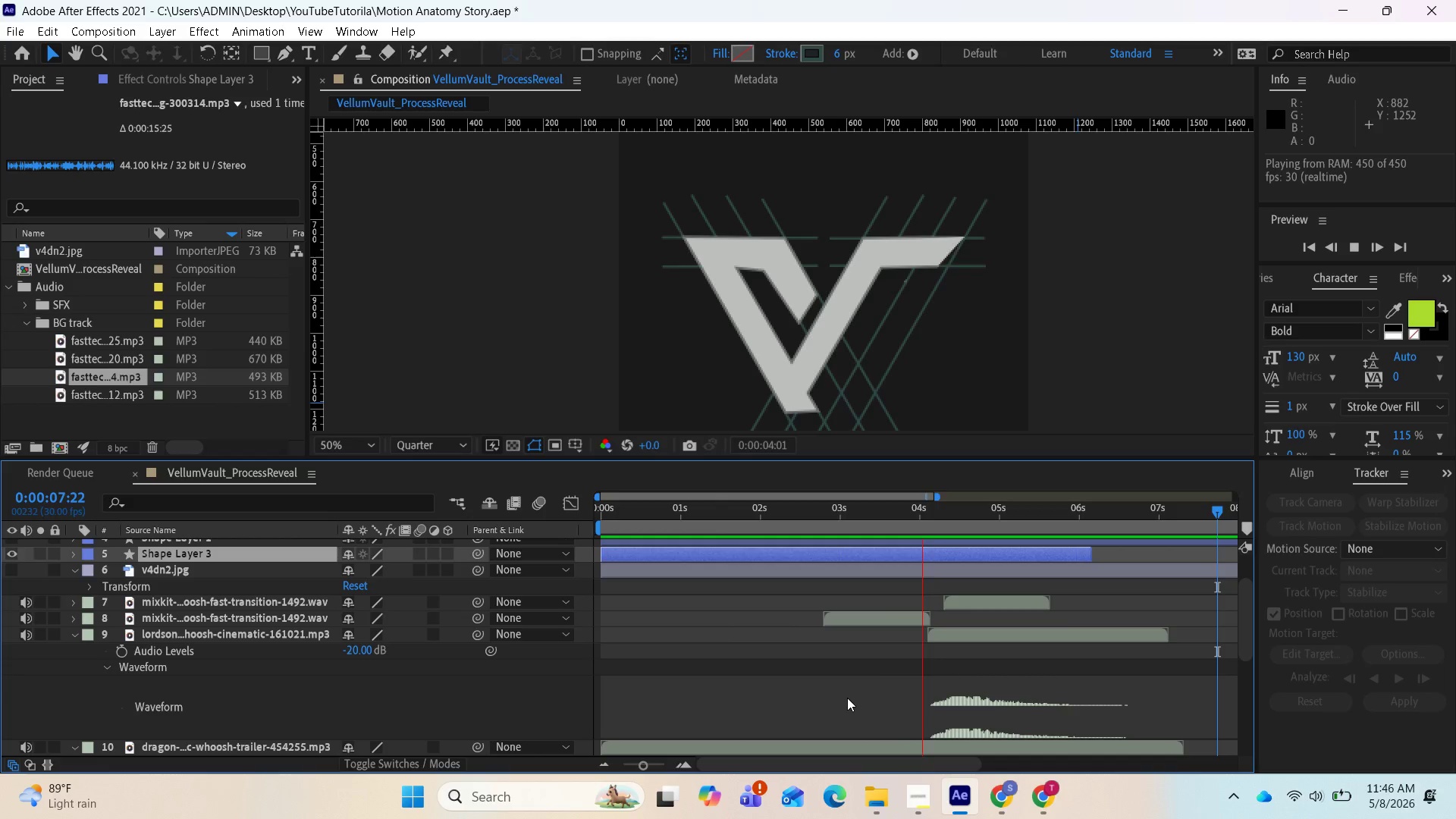 
wait(16.64)
 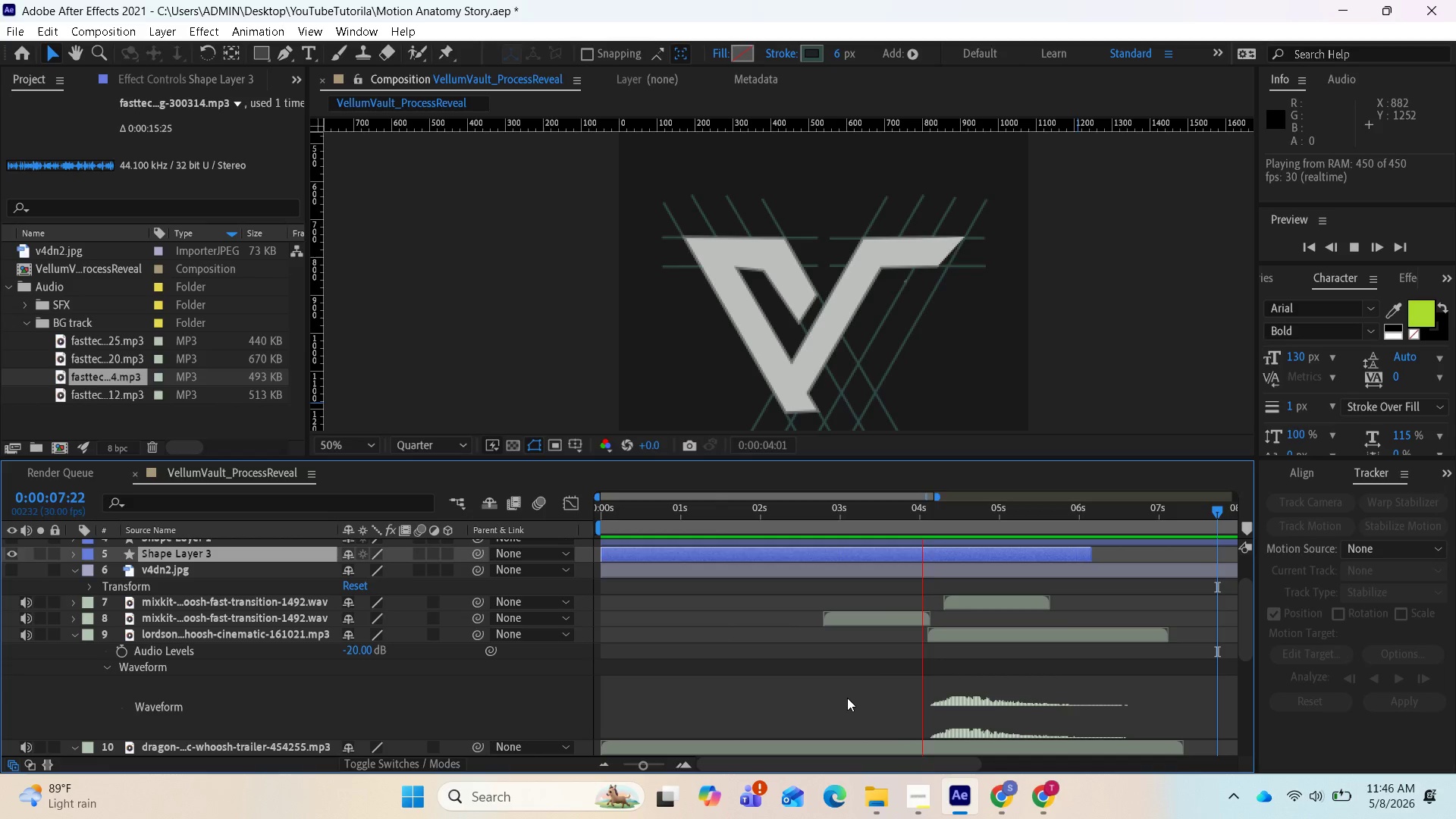 
key(Space)
 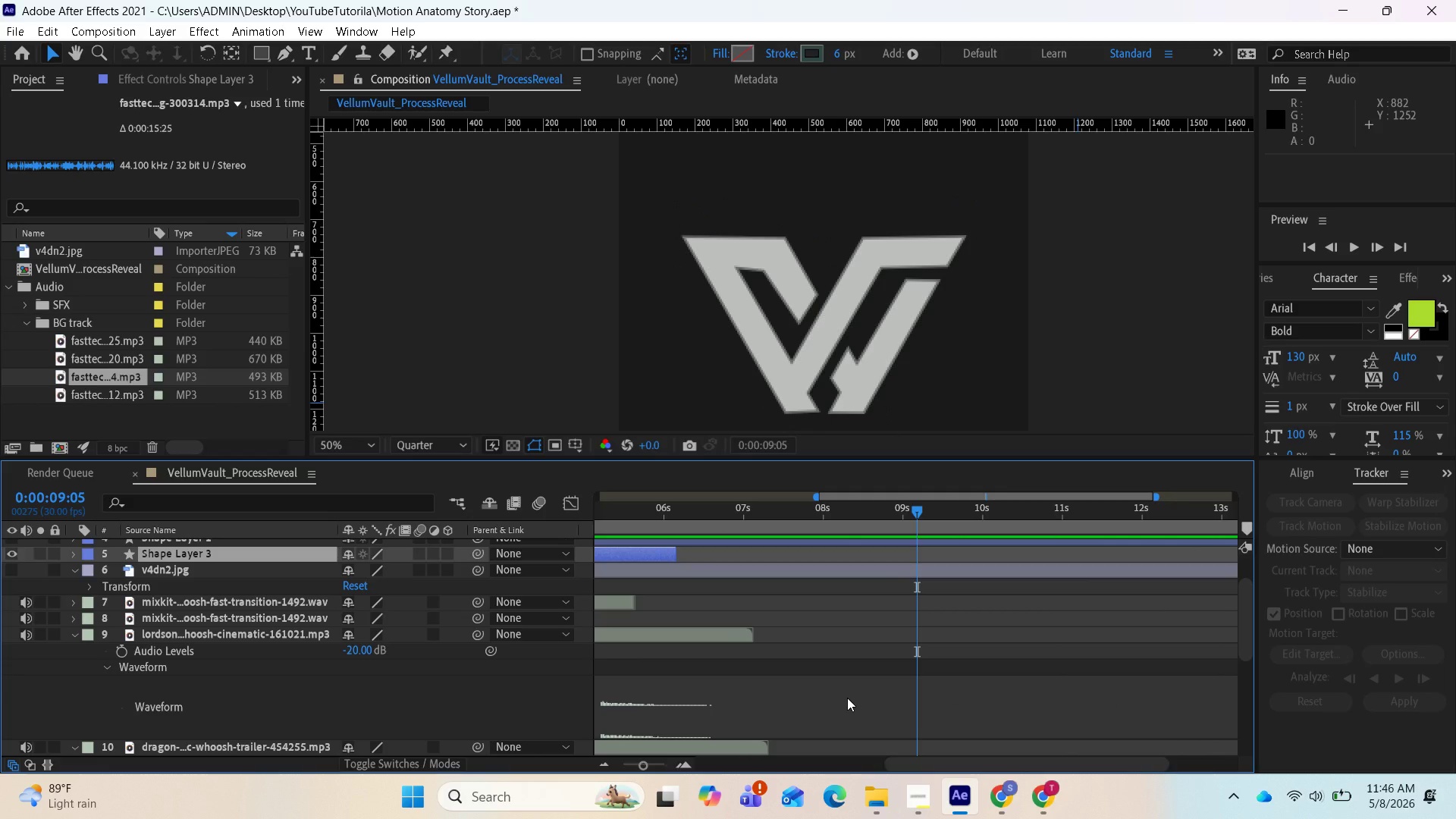 
key(Space)
 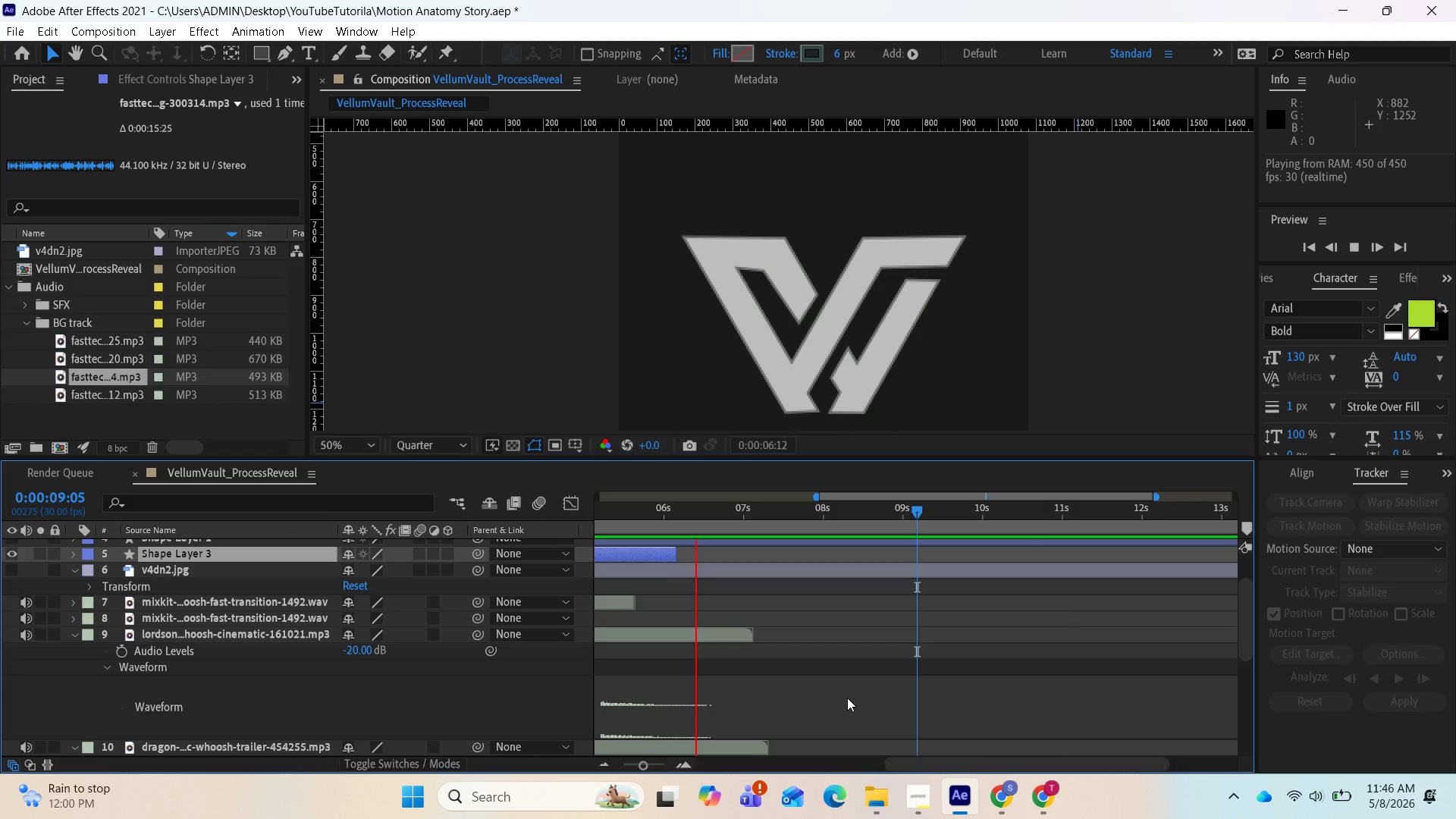 
wait(17.53)
 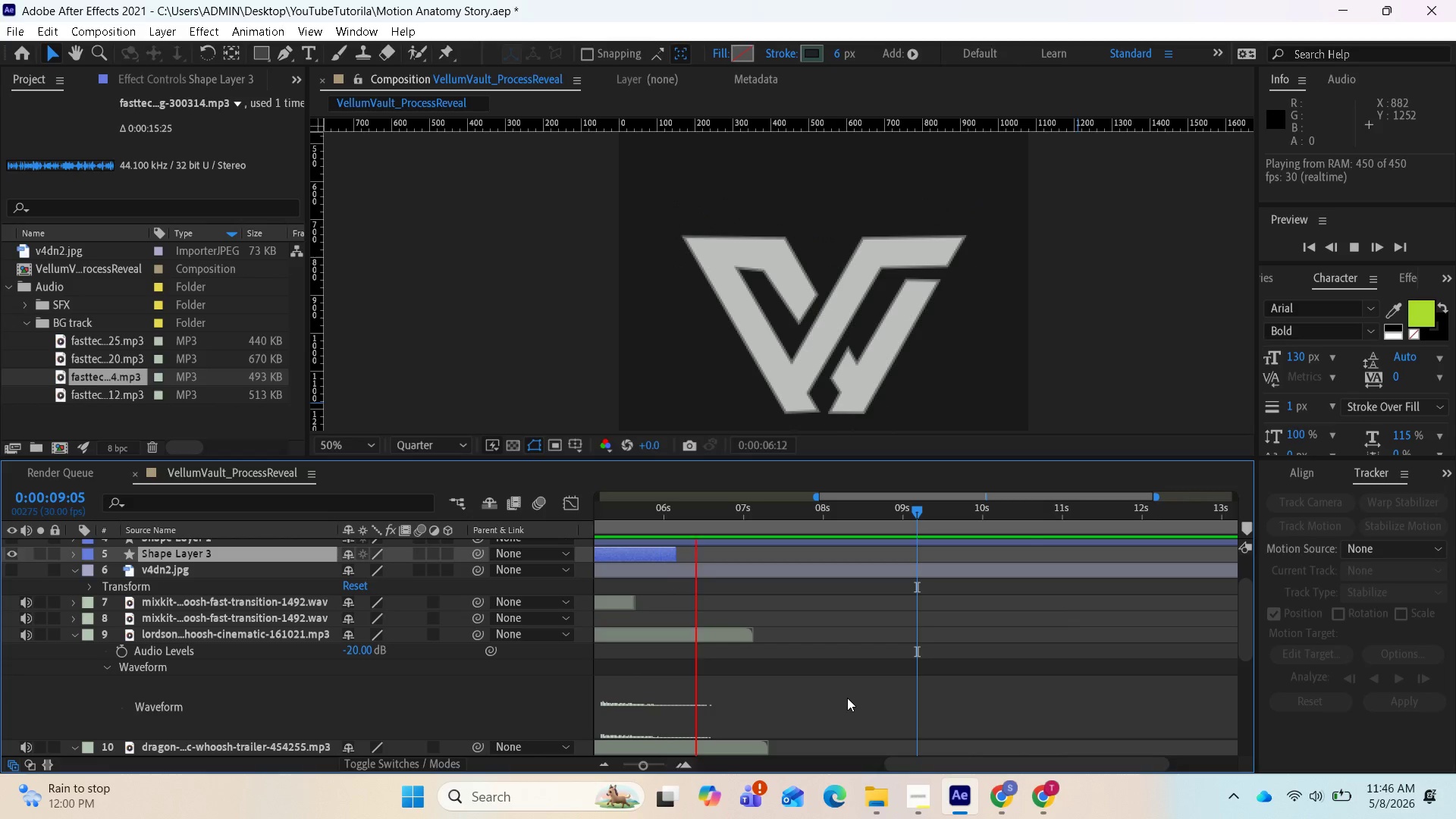 
key(Space)
 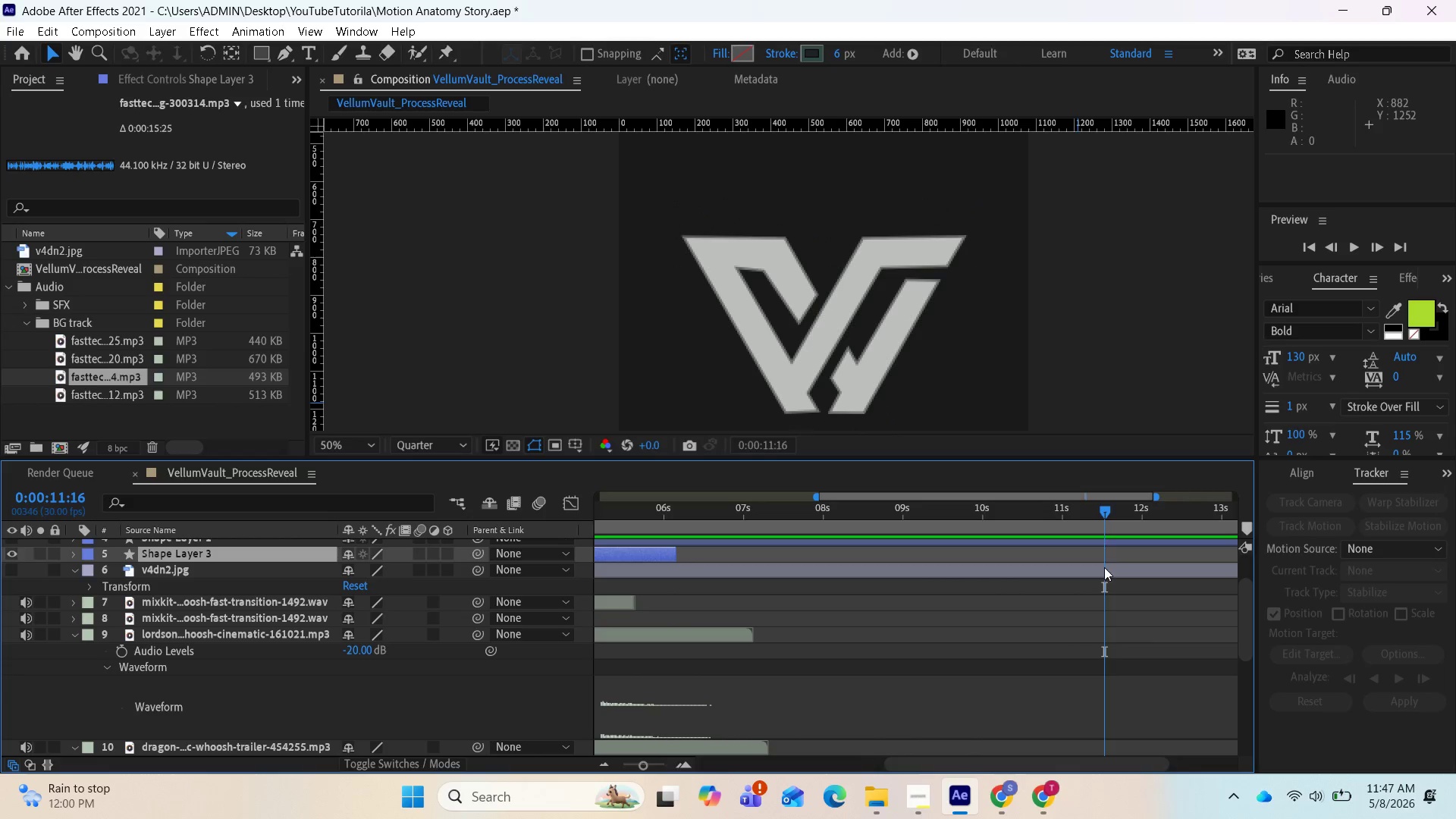 
left_click_drag(start_coordinate=[1098, 508], to_coordinate=[704, 552])
 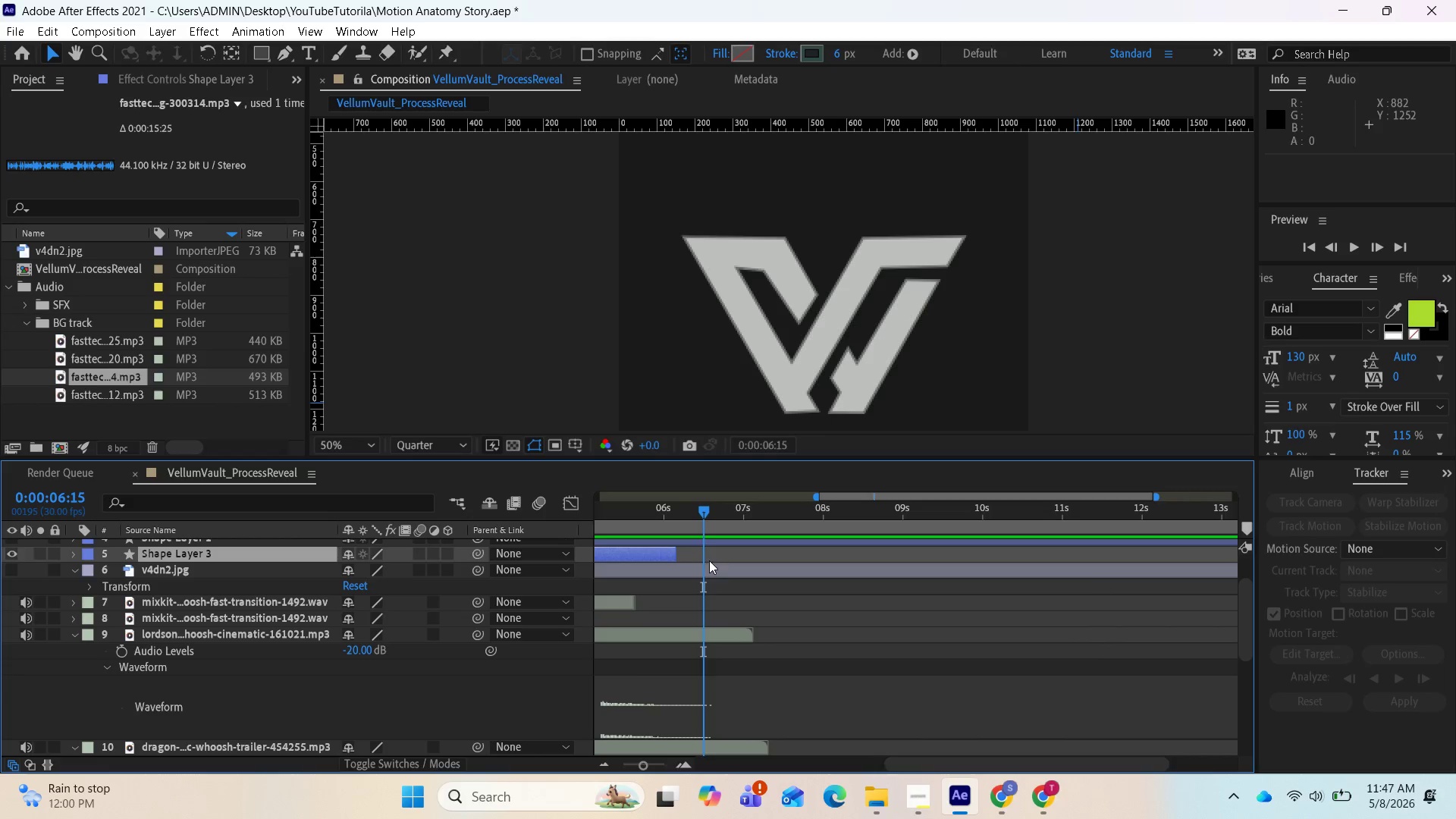 
scroll: coordinate [711, 577], scroll_direction: up, amount: 2.0
 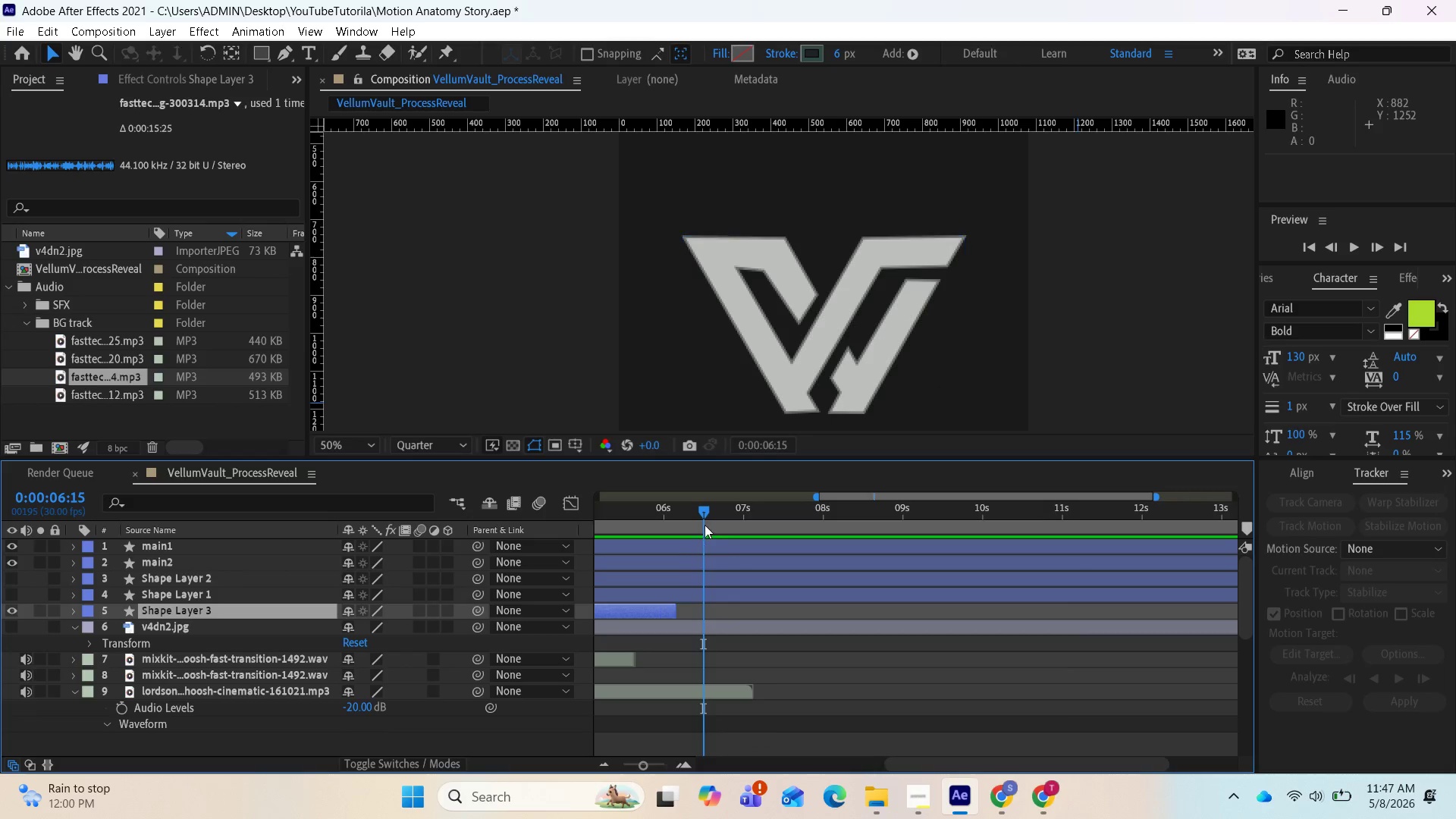 
left_click_drag(start_coordinate=[705, 514], to_coordinate=[649, 530])
 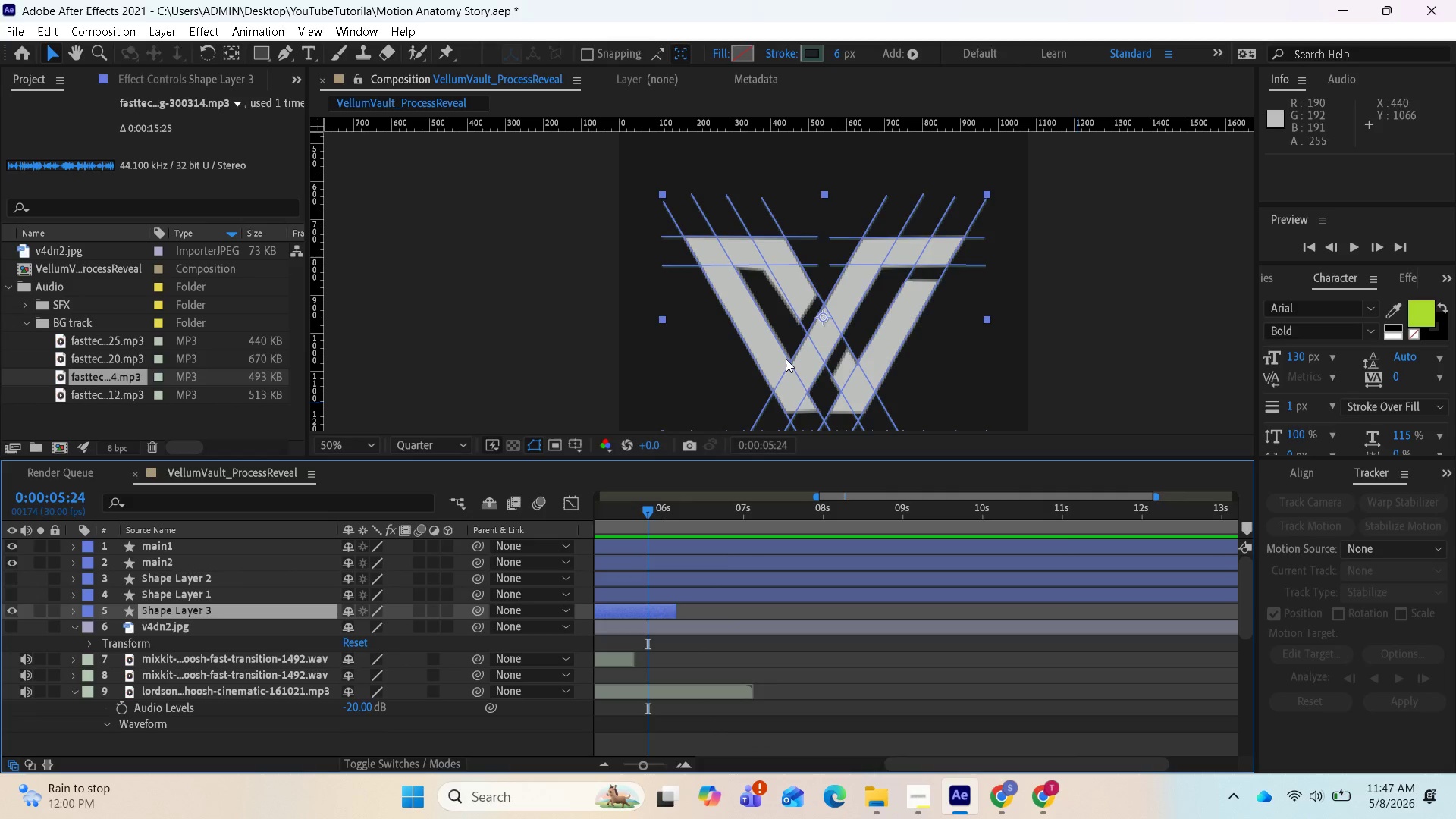 
scroll: coordinate [783, 364], scroll_direction: down, amount: 1.0
 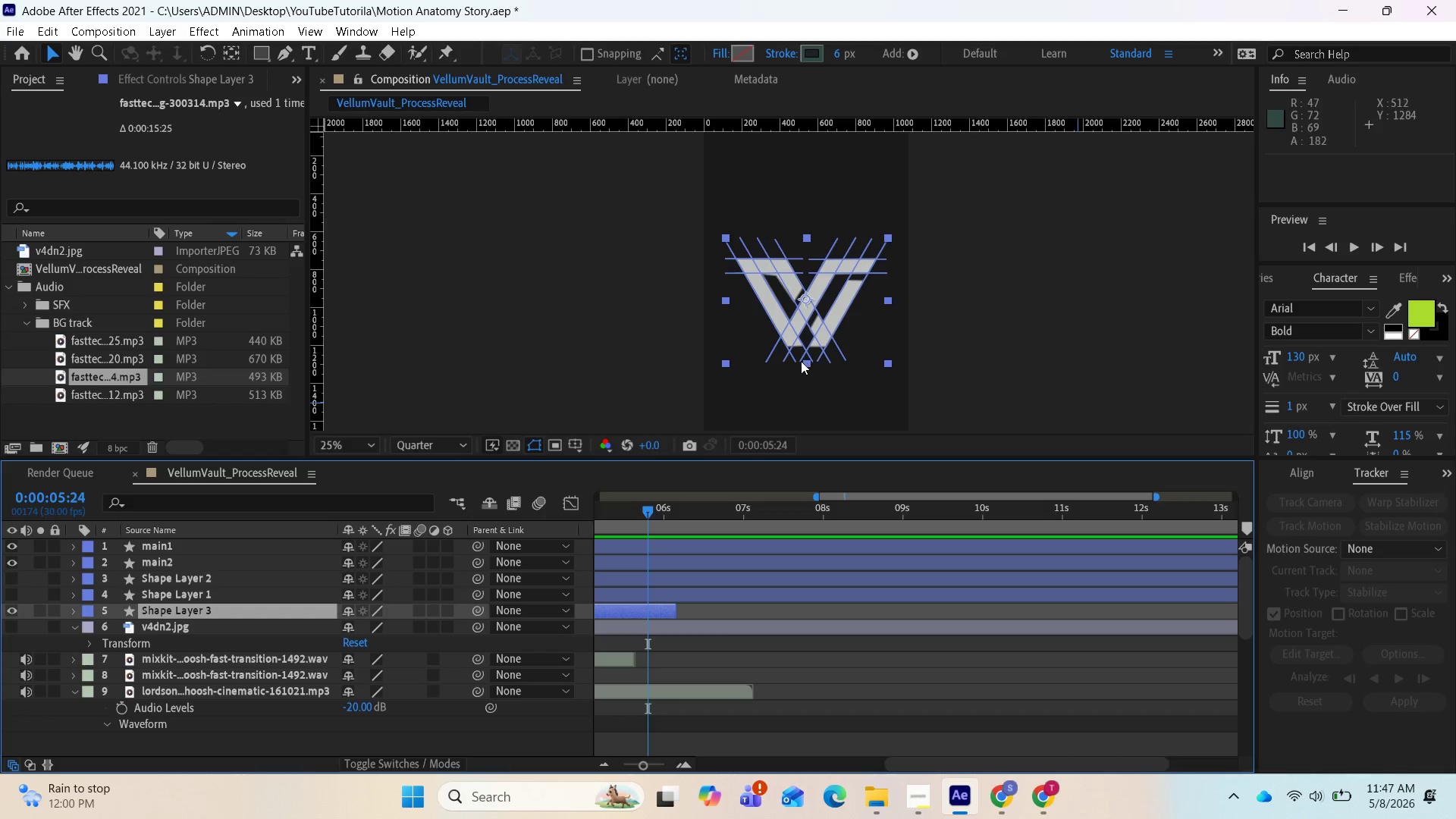 
wait(12.73)
 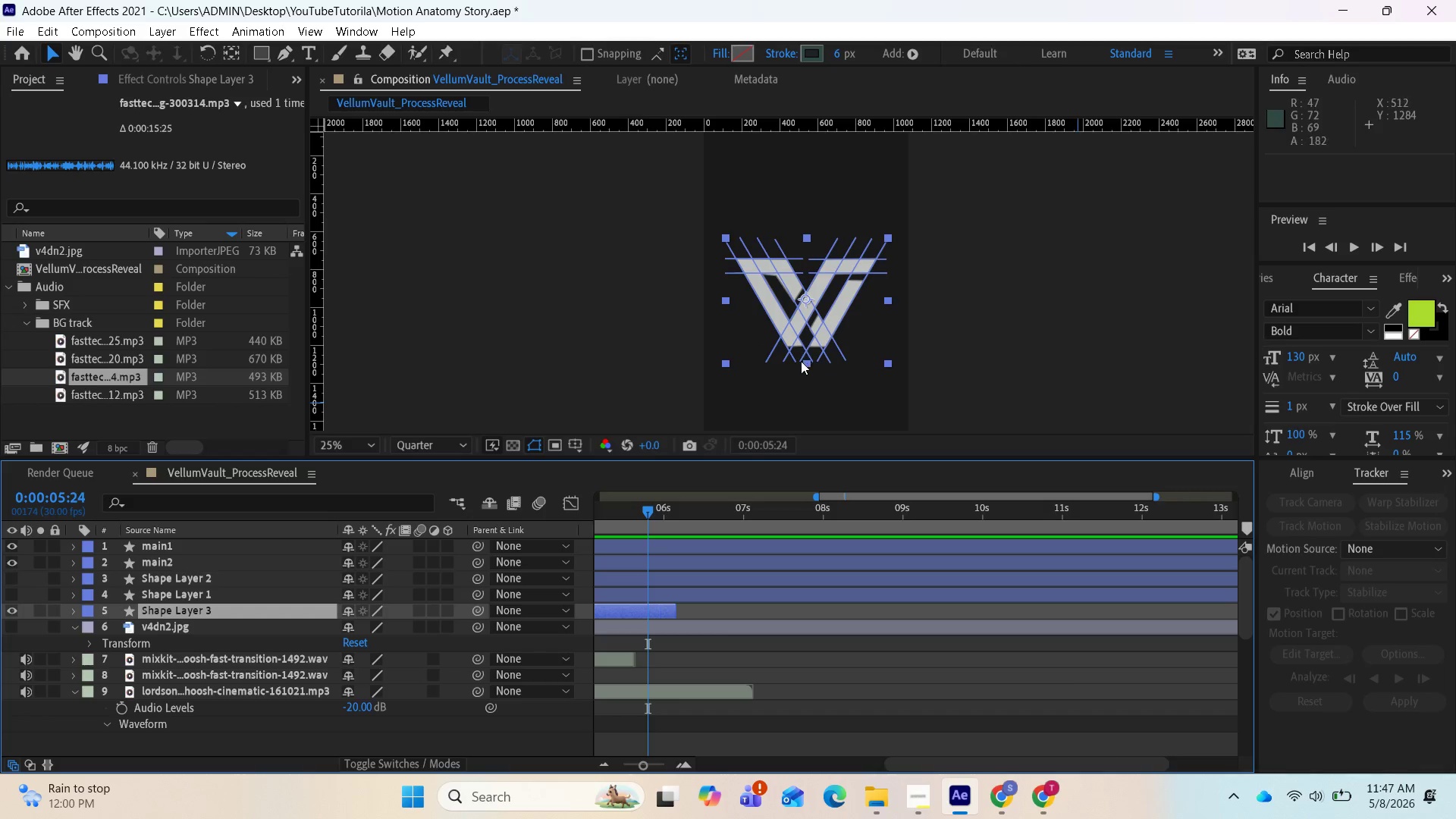 
left_click_drag(start_coordinate=[676, 612], to_coordinate=[836, 622])
 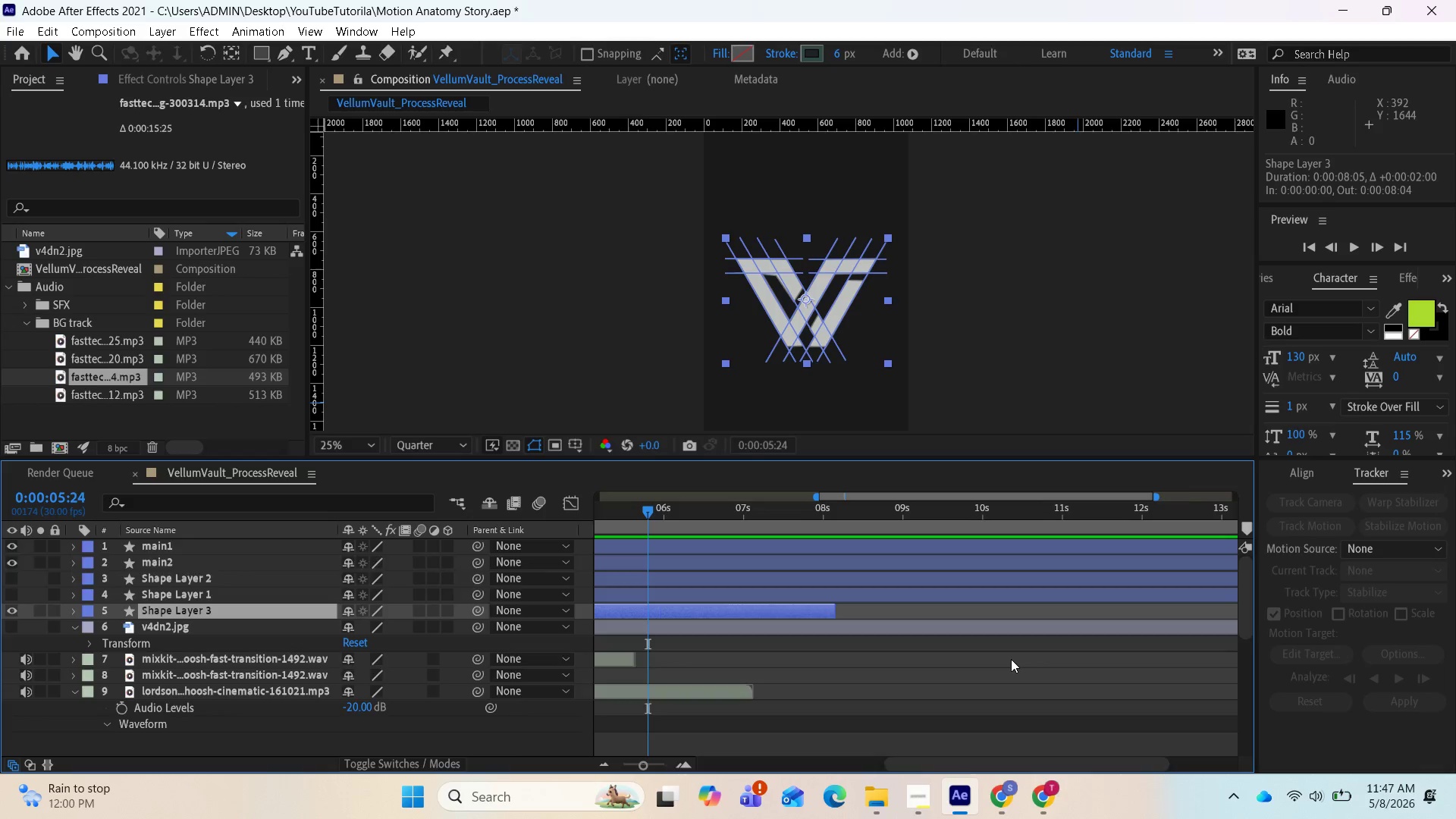 
scroll: coordinate [1011, 659], scroll_direction: up, amount: 1.0
 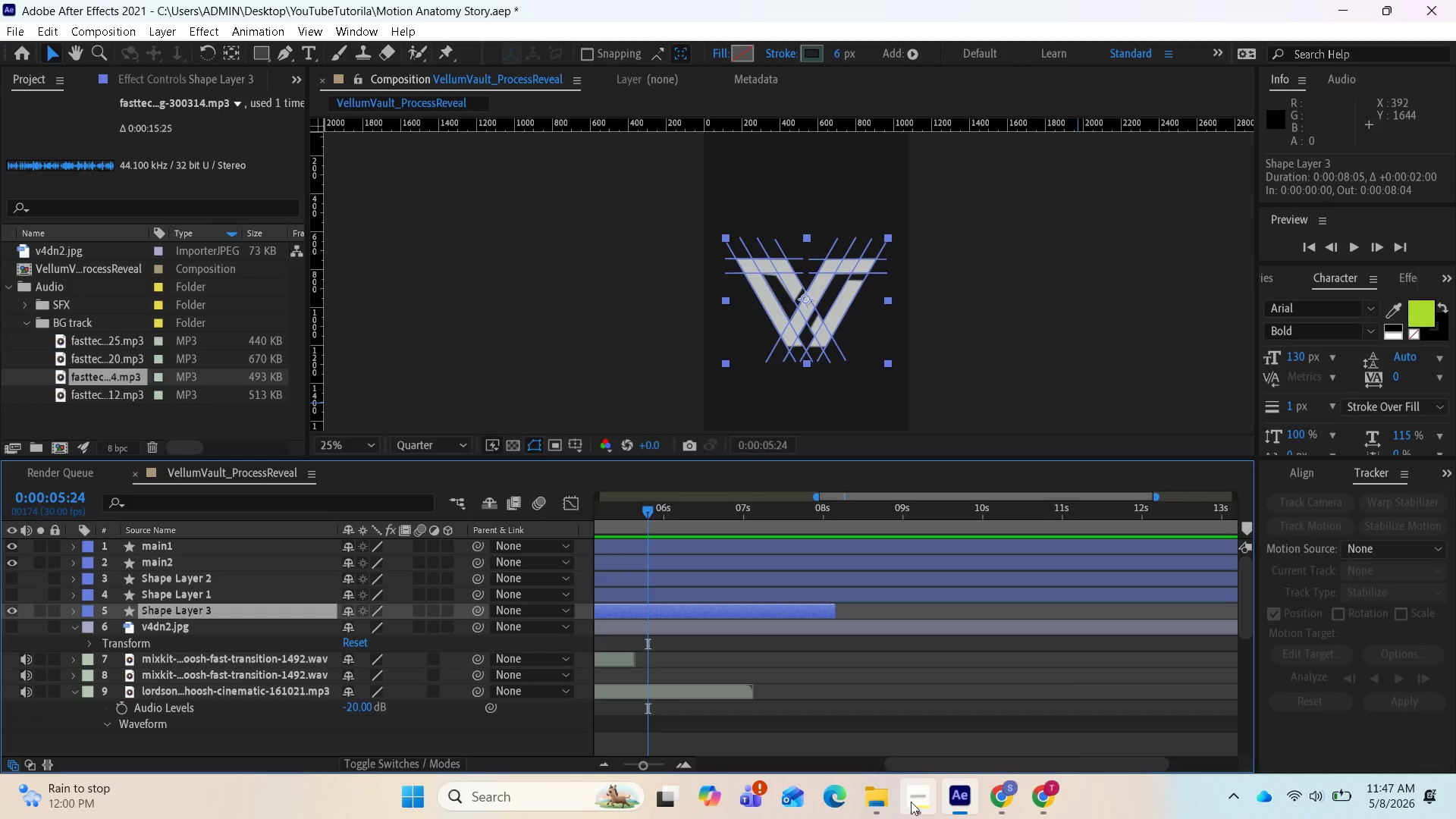 
mouse_move([1003, 777])
 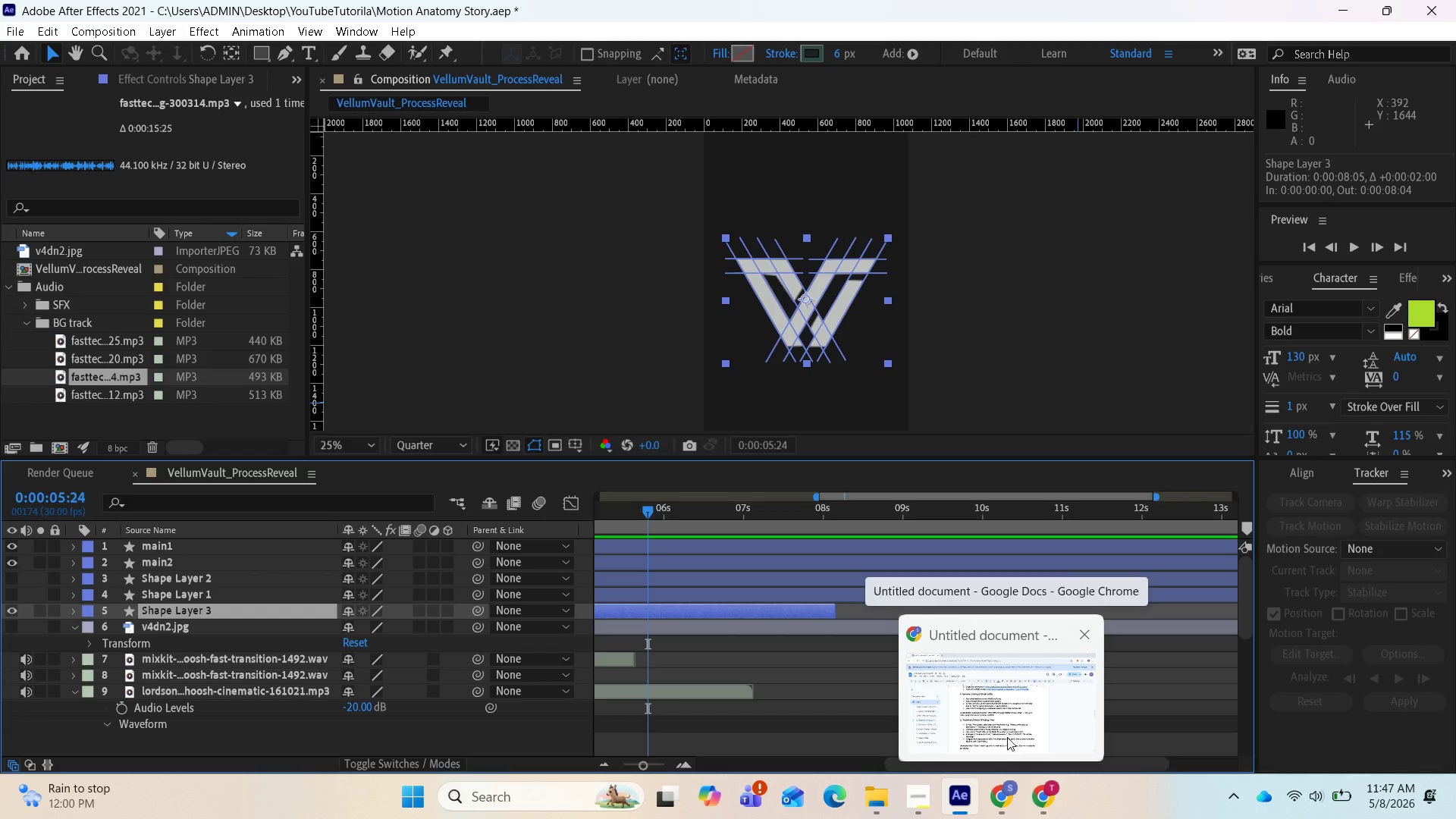 
left_click([1006, 733])
 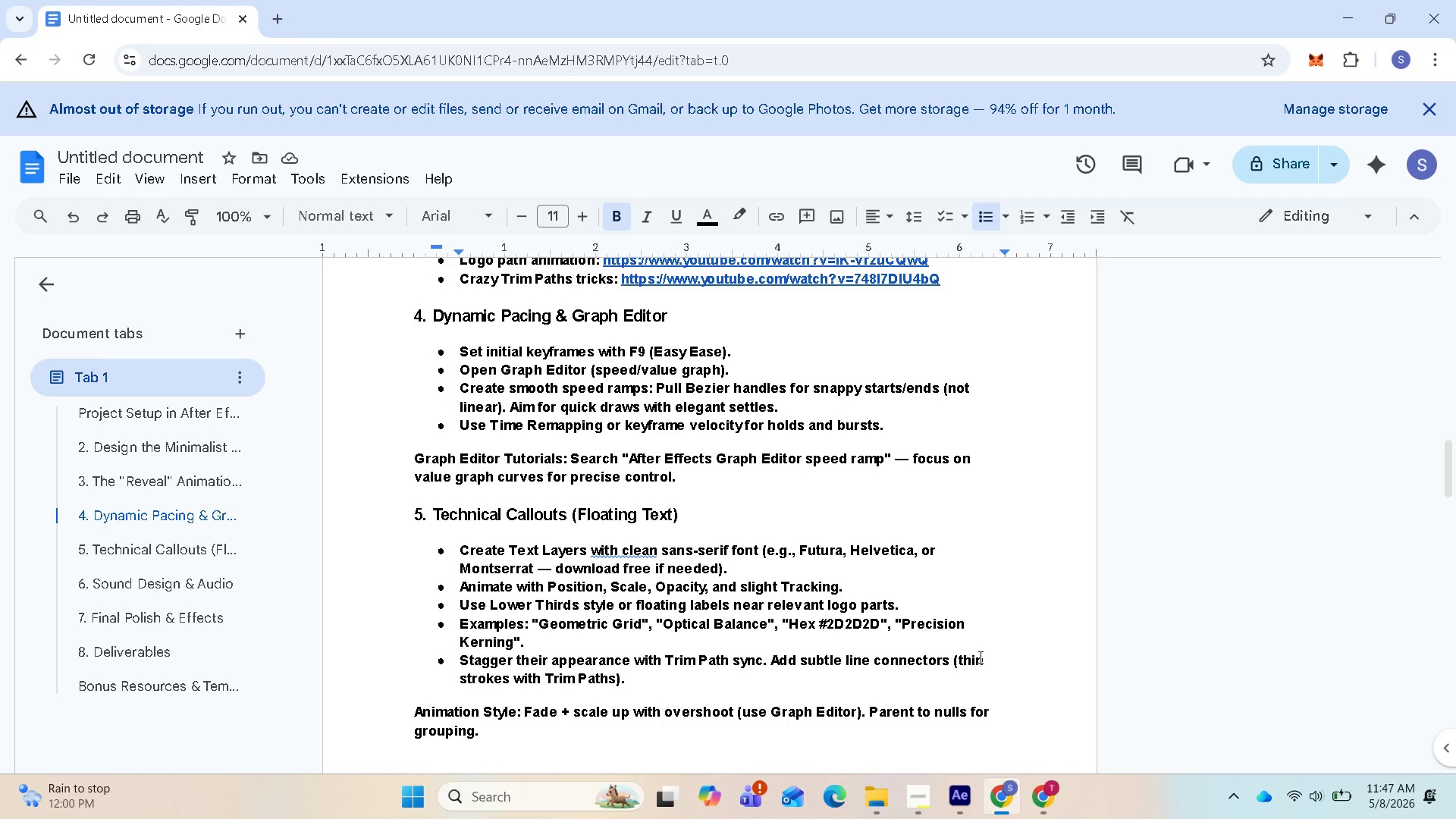 
wait(5.23)
 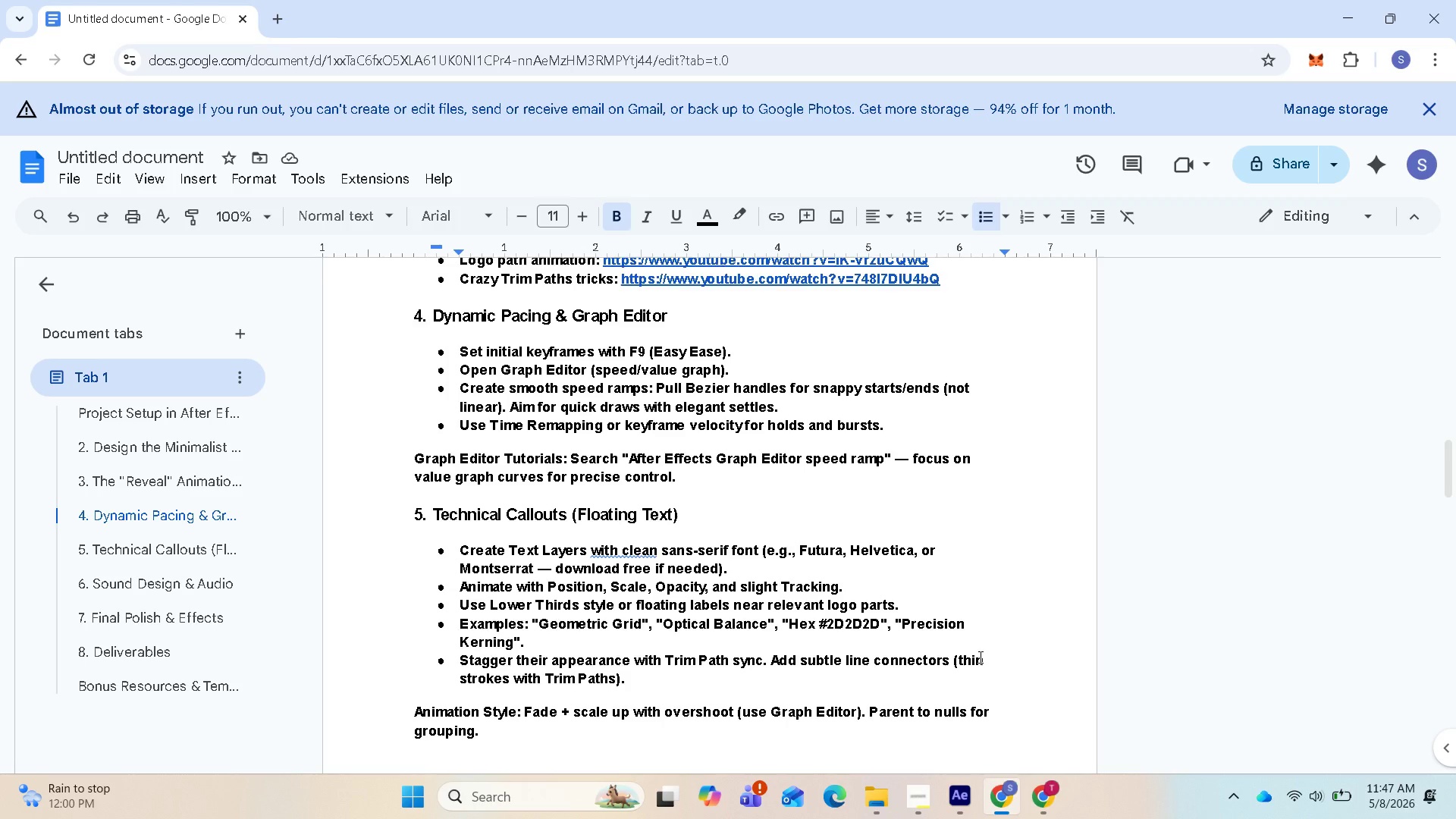 
scroll: coordinate [672, 498], scroll_direction: down, amount: 16.0
 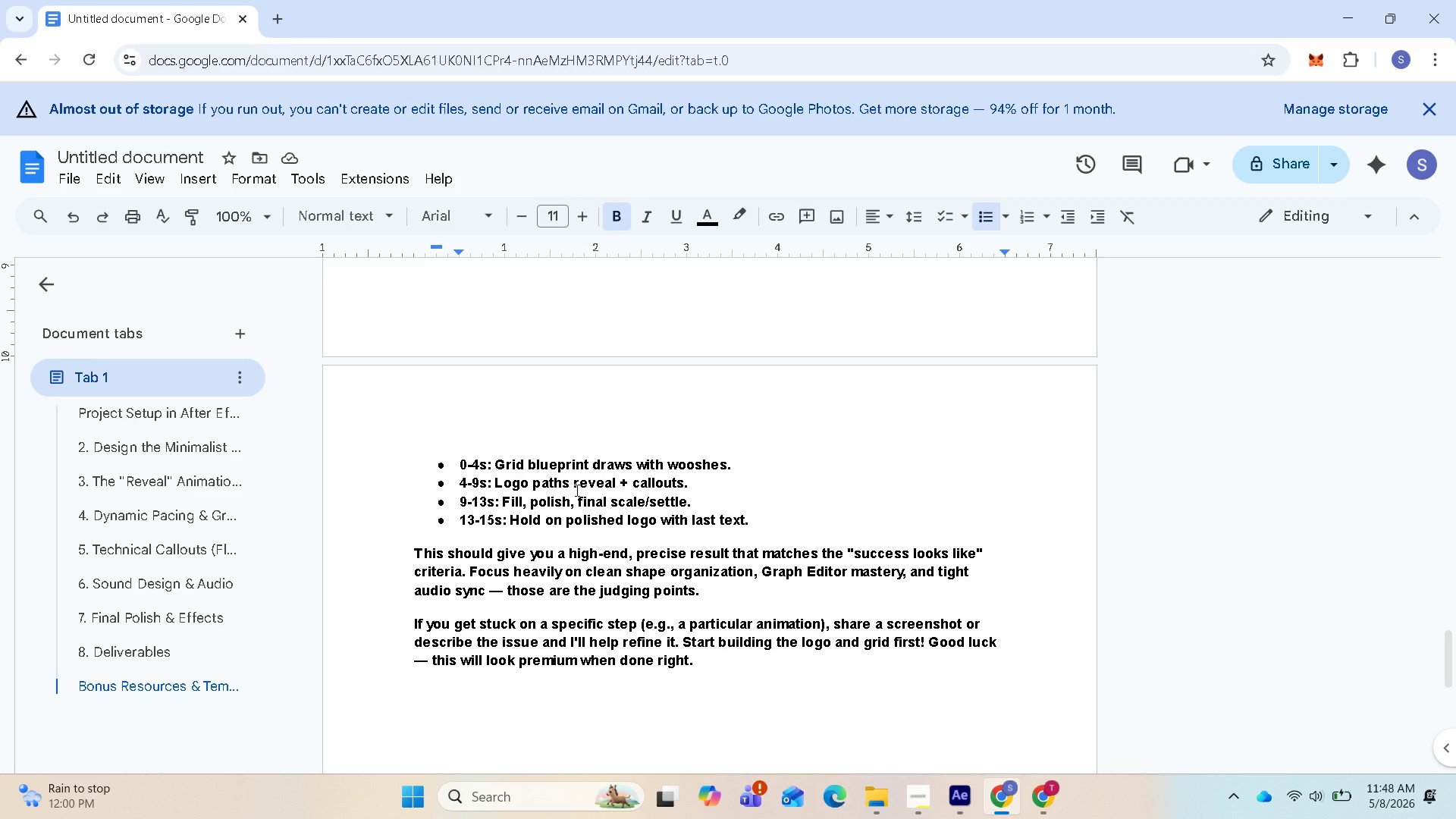 
wait(60.08)
 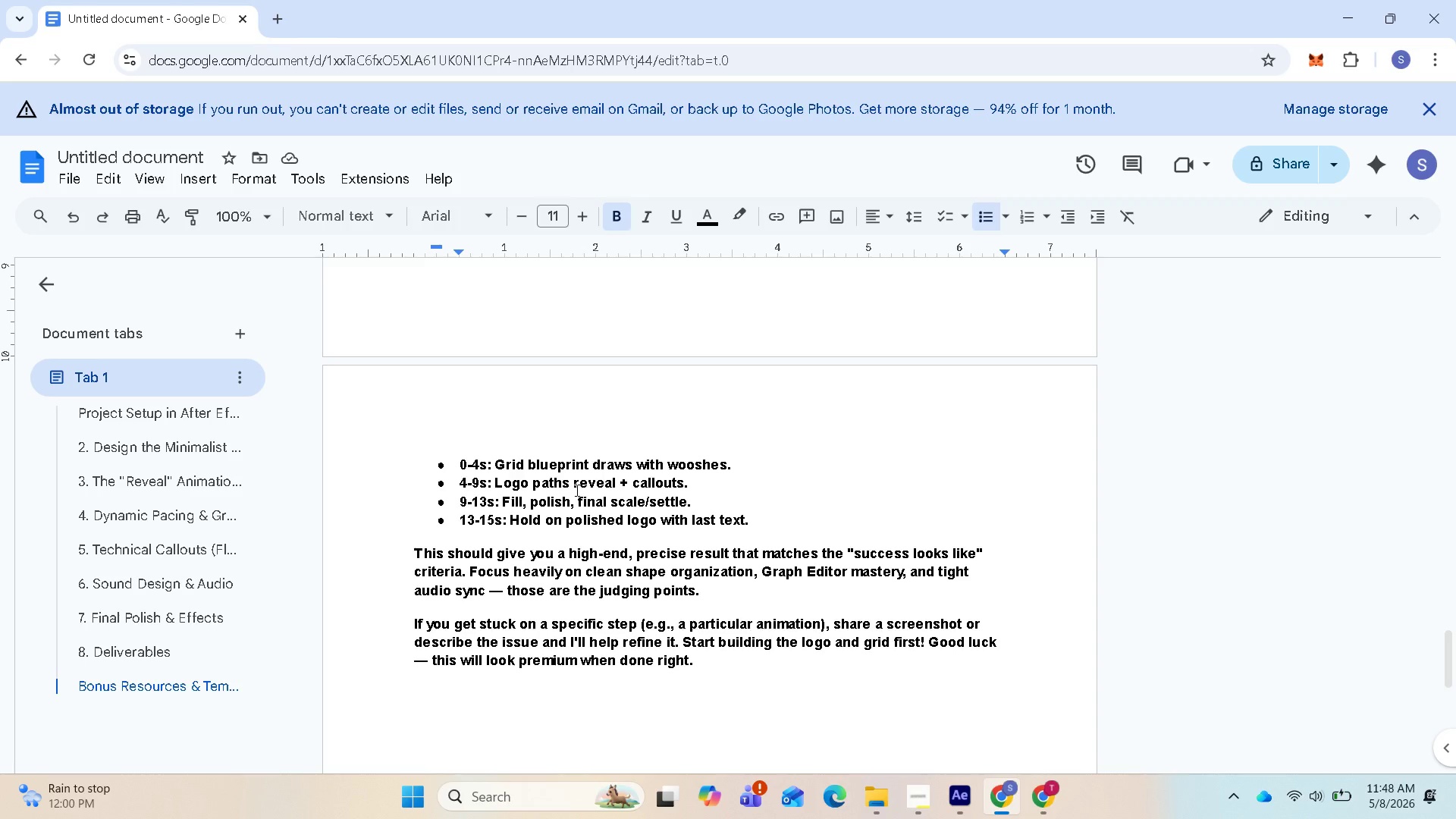 
scroll: coordinate [691, 567], scroll_direction: down, amount: 2.0
 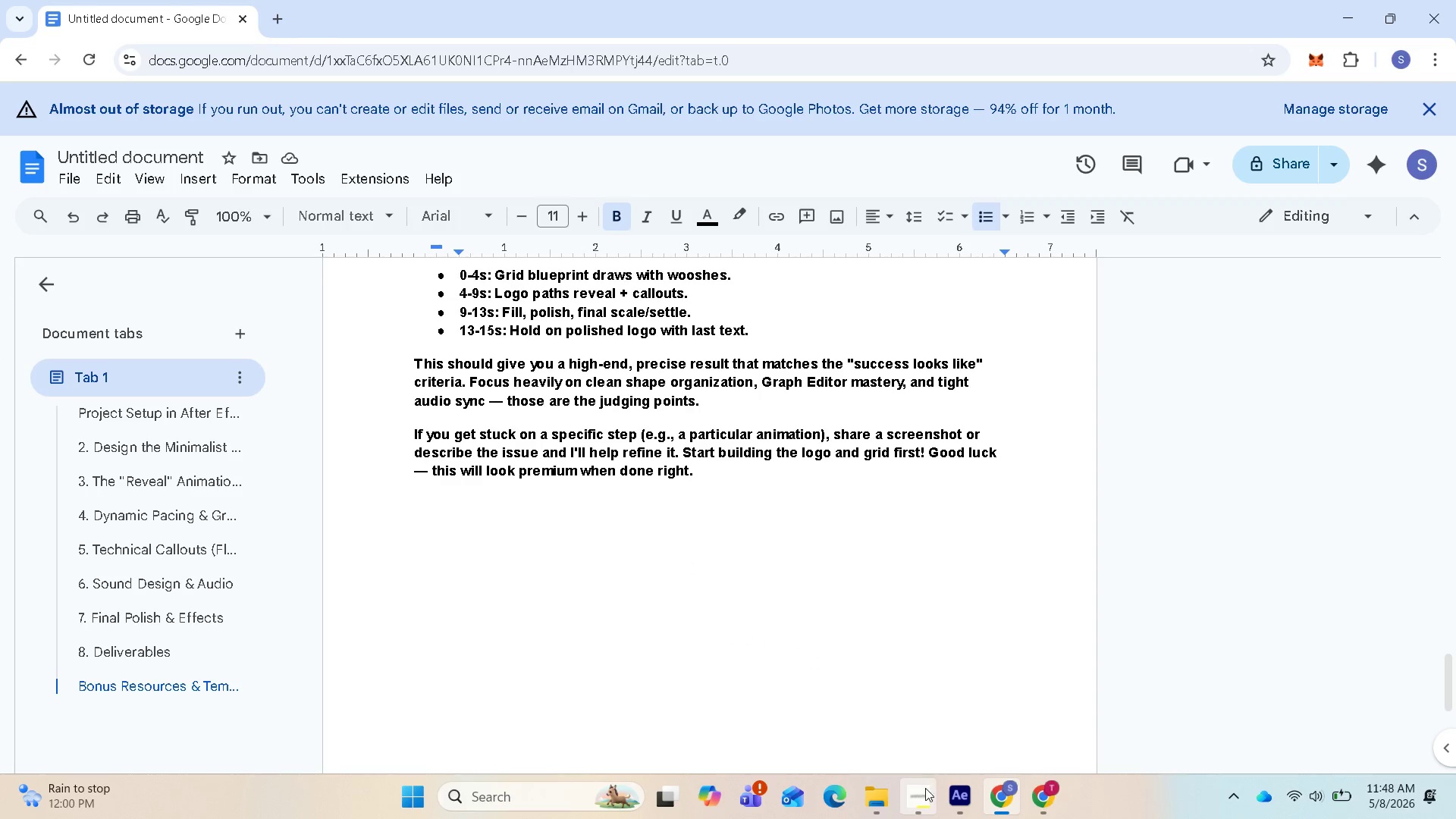 
left_click([925, 795])